 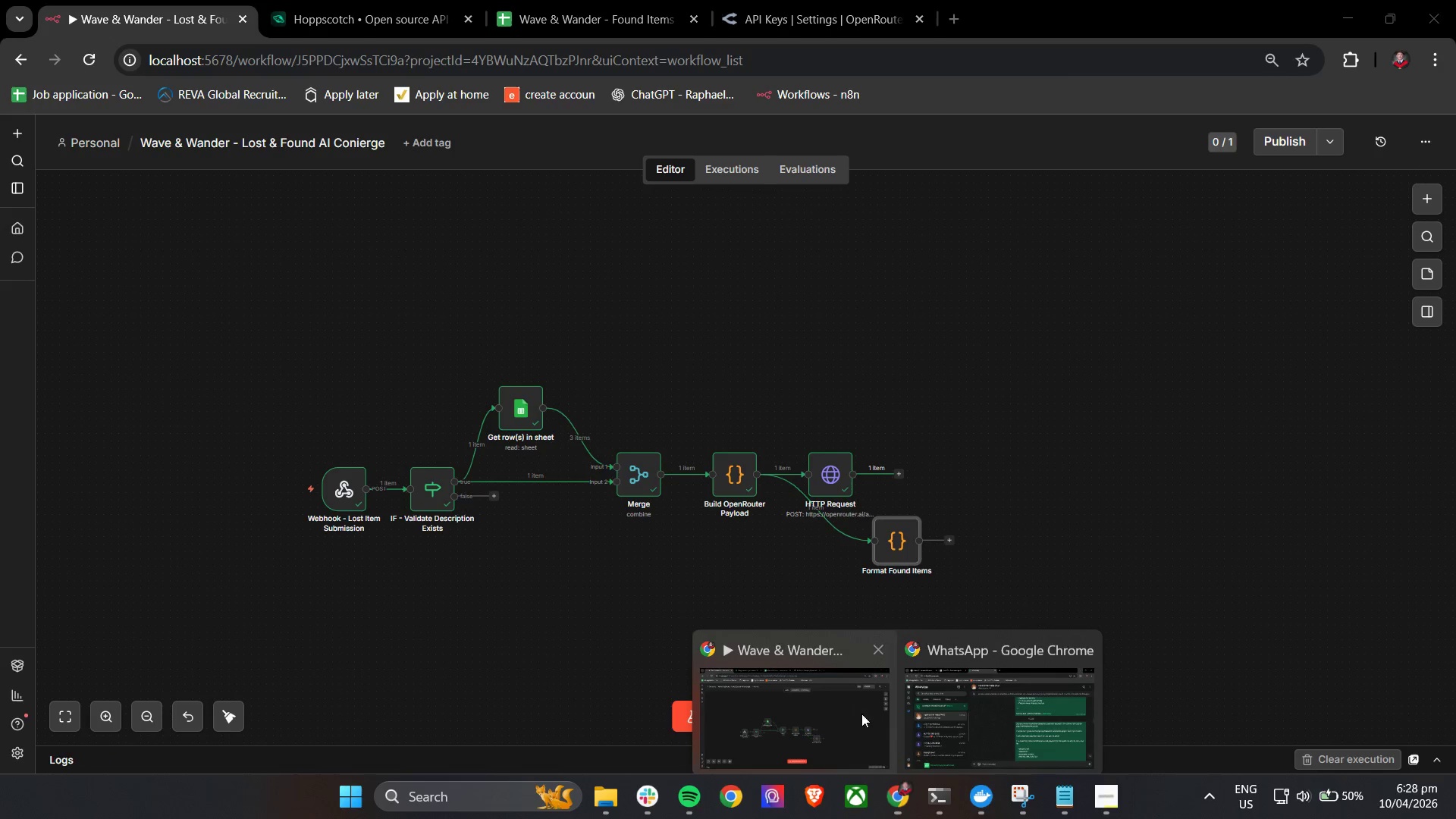 
left_click([601, 561])
 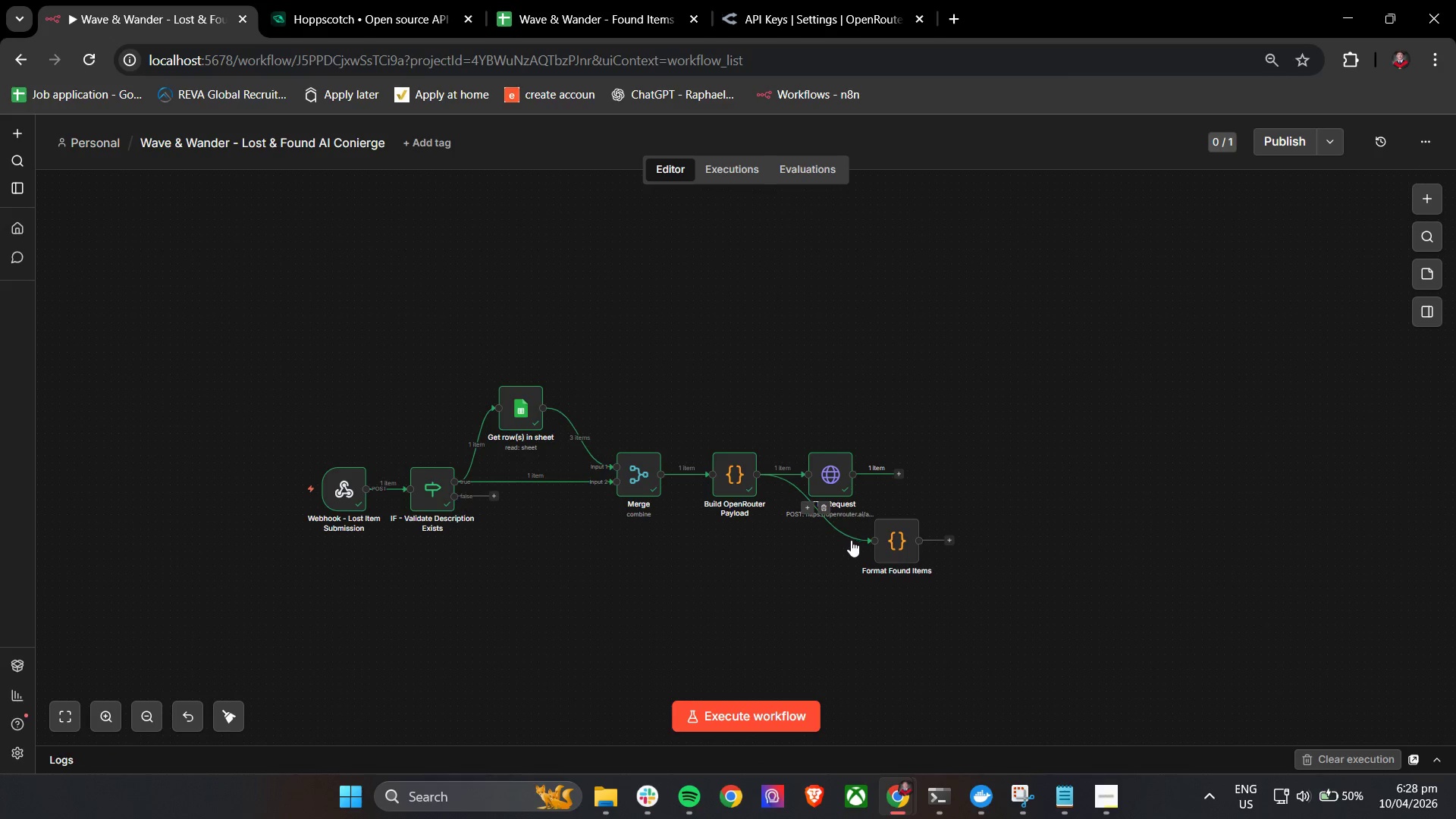 
left_click_drag(start_coordinate=[900, 550], to_coordinate=[833, 604])
 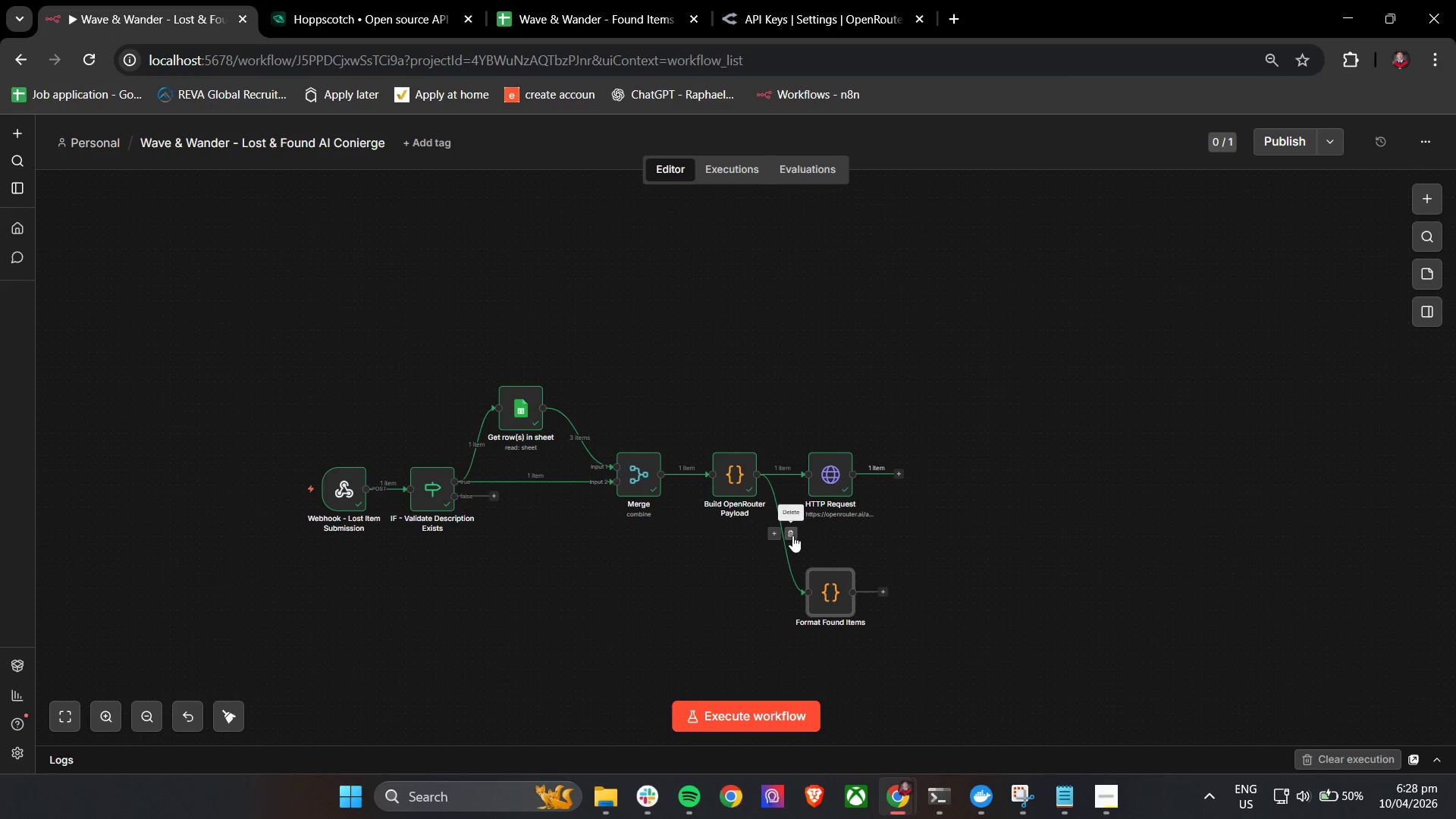 
left_click([792, 535])
 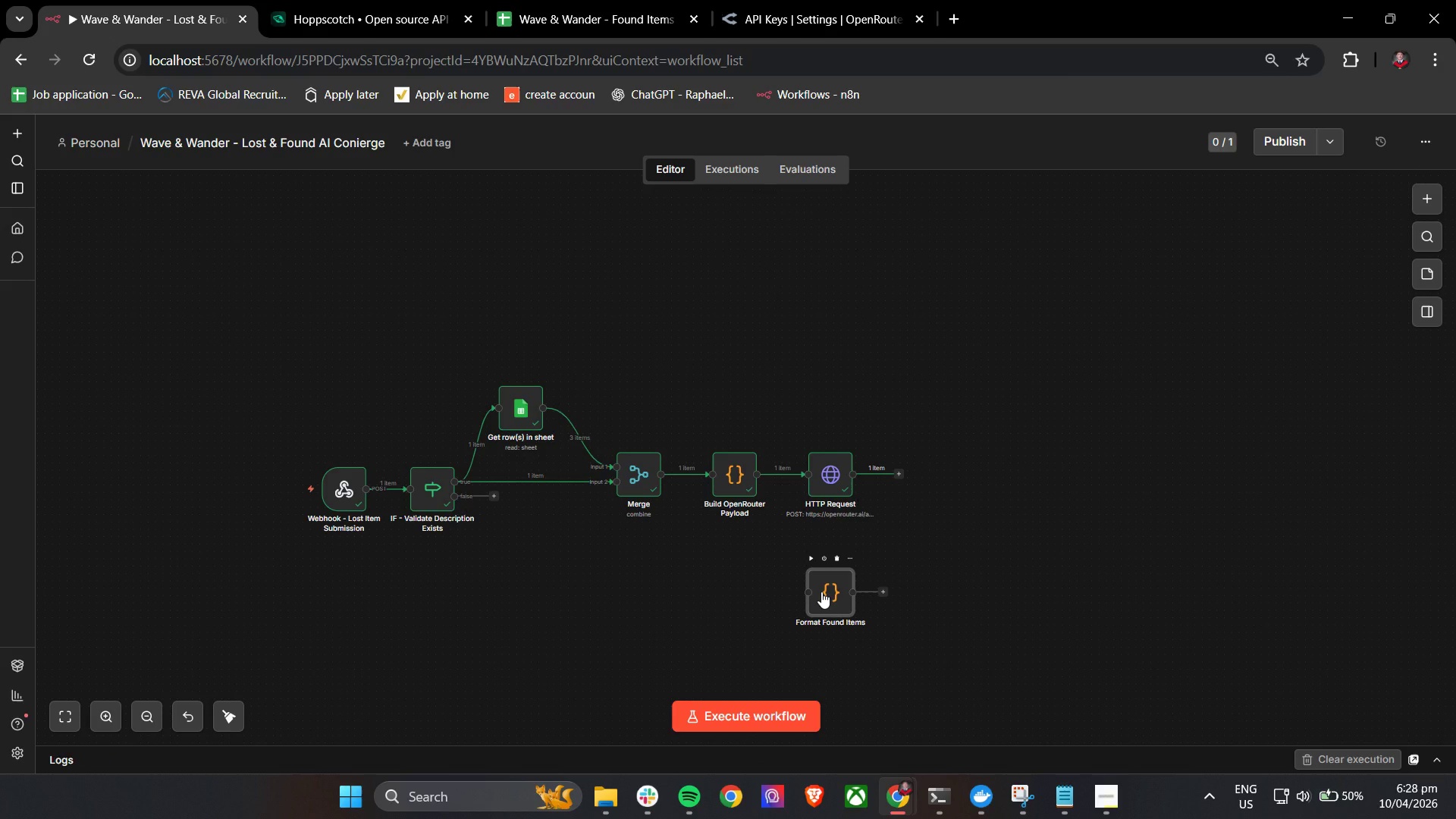 
double_click([821, 592])
 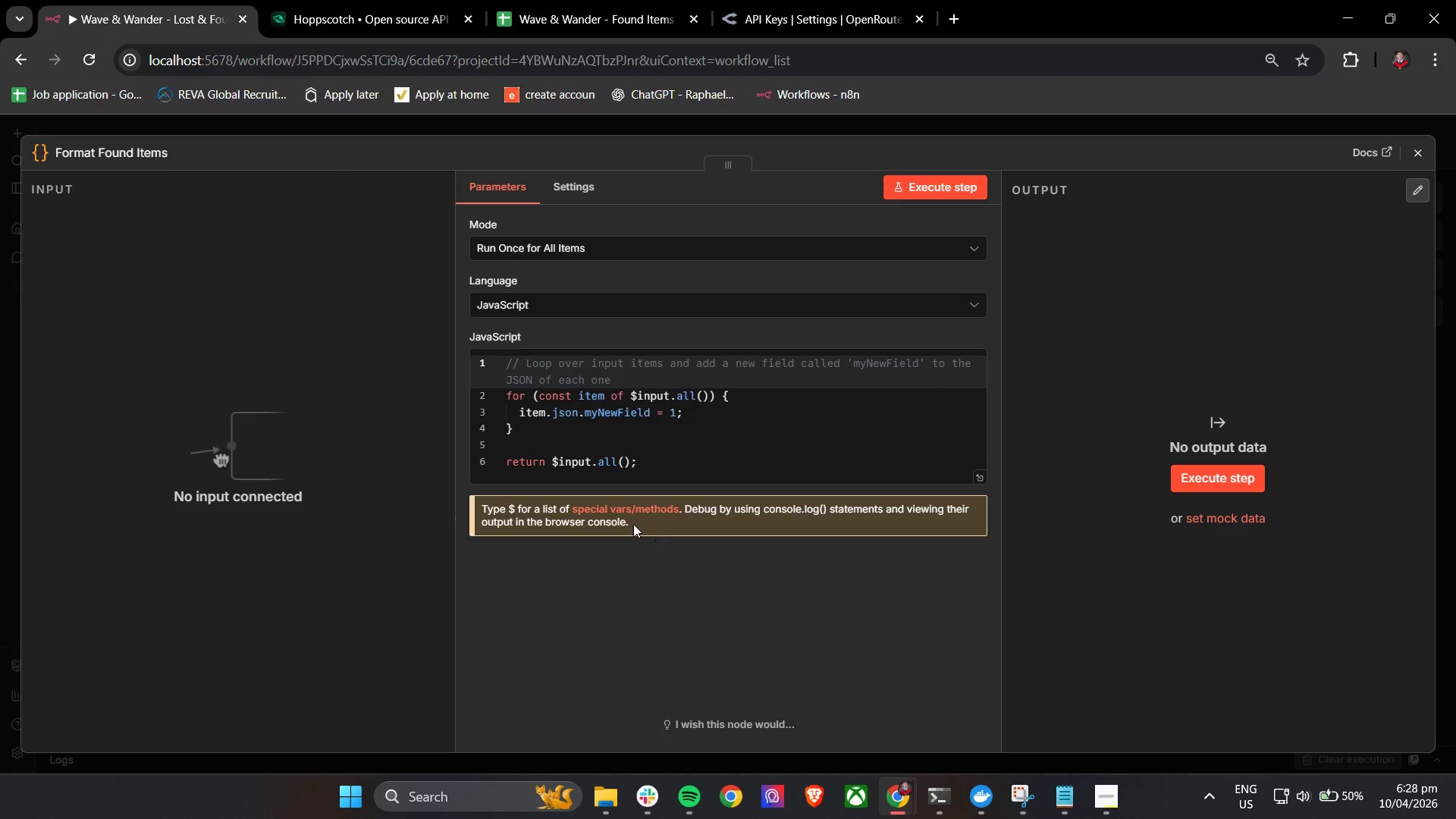 
key(Control+A)
 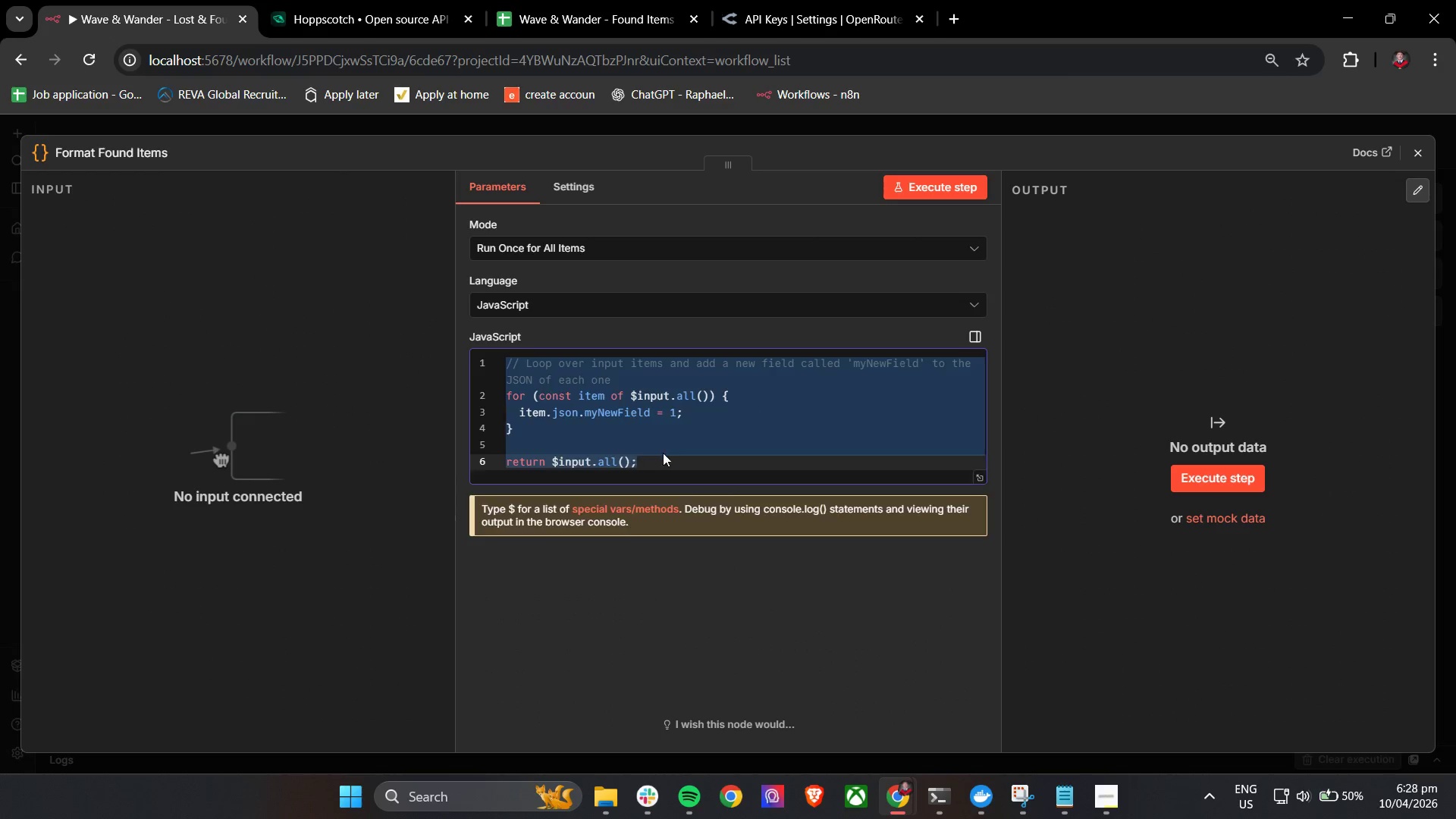 
key(Backspace)
 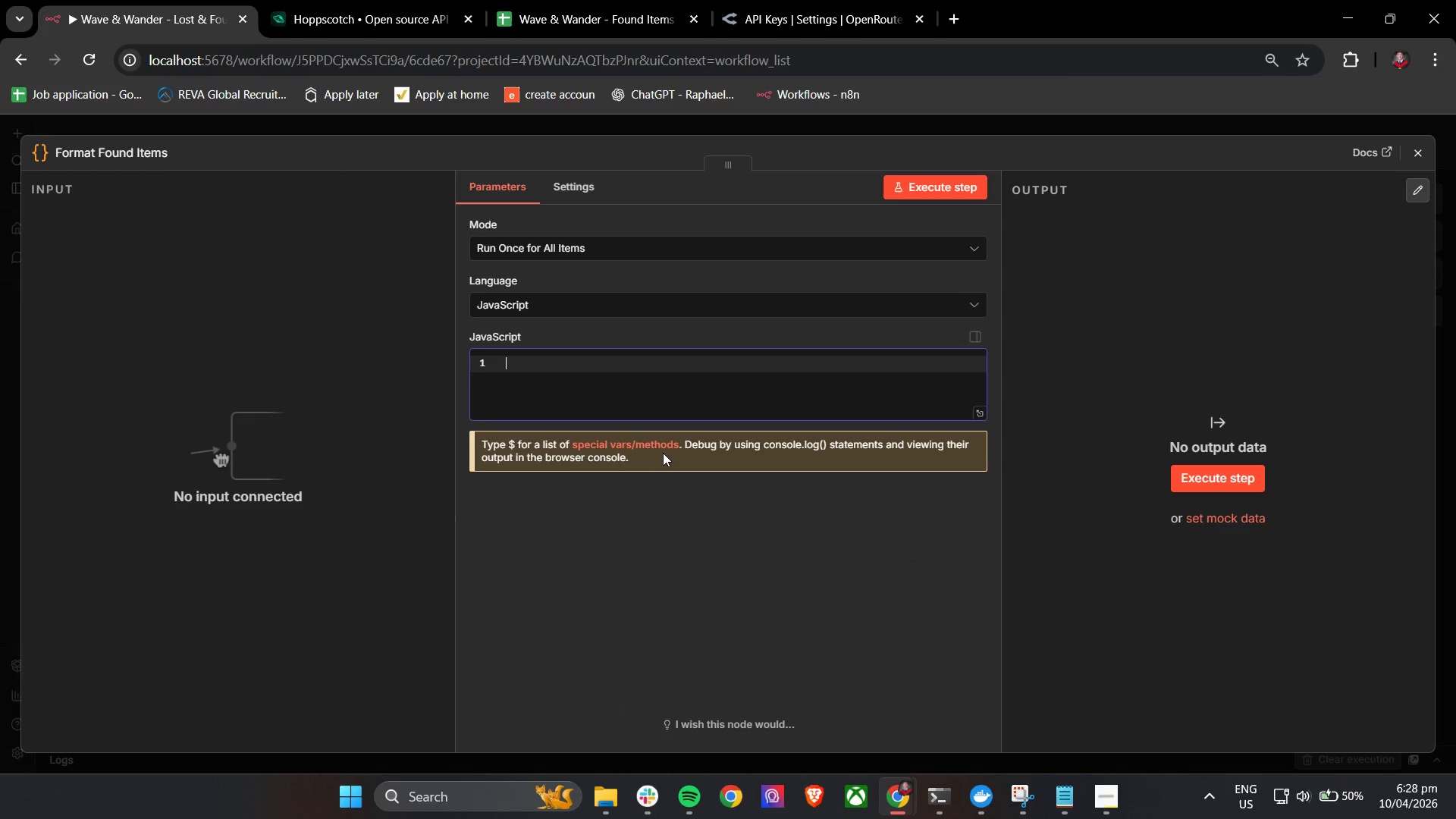 
key(Control+V)
 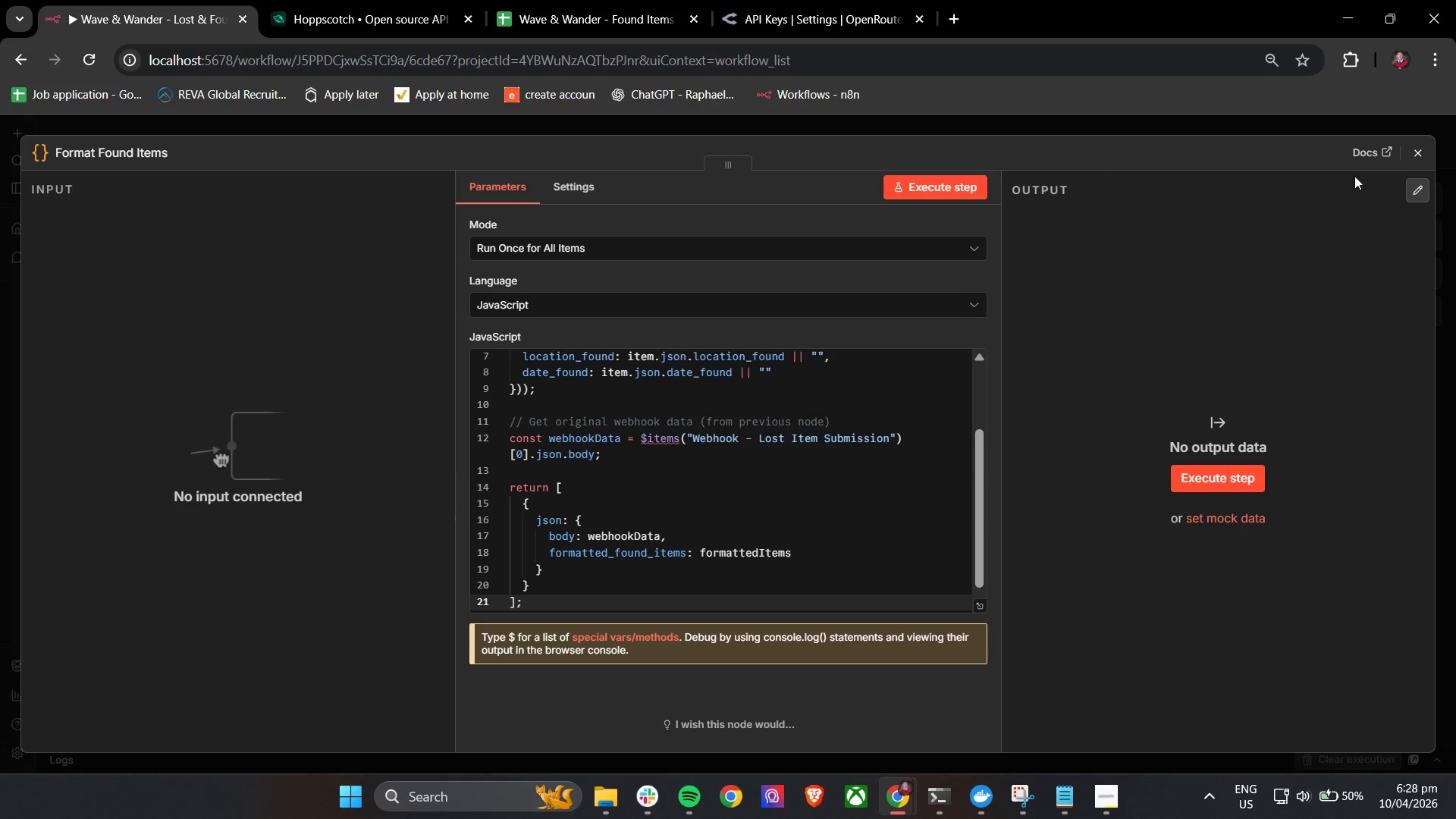 
left_click([1423, 151])
 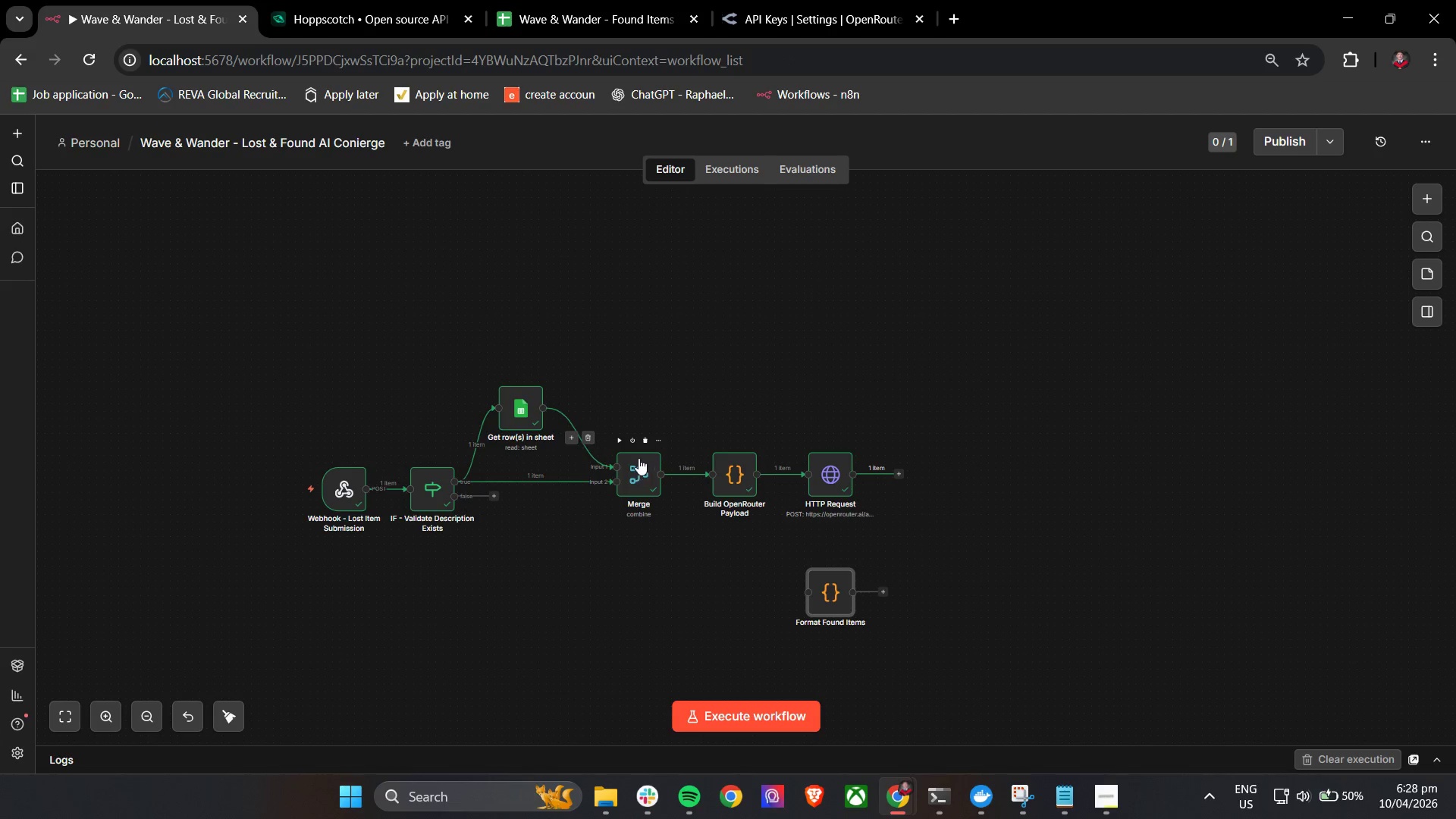 
left_click([588, 439])
 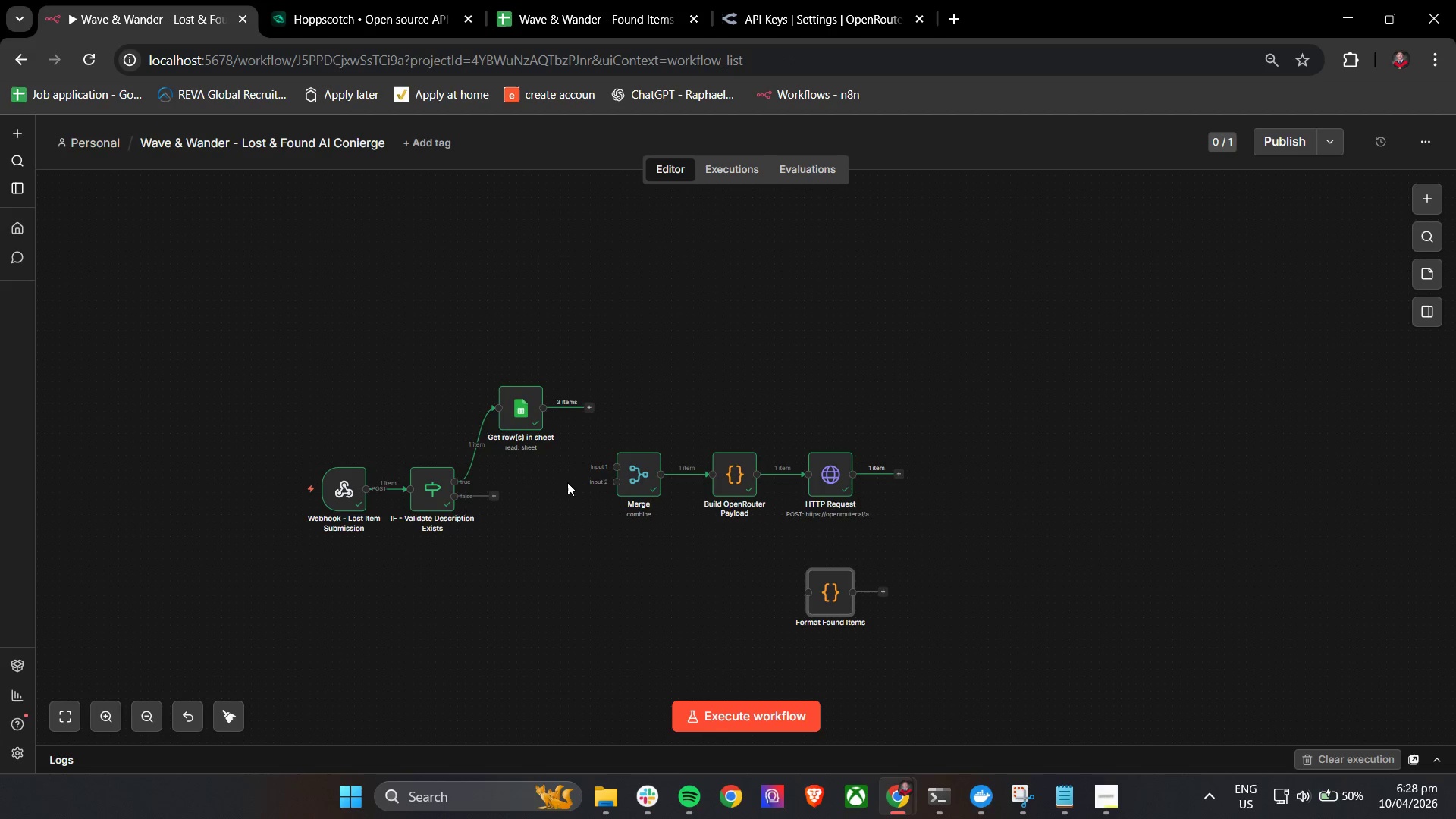 
left_click_drag(start_coordinate=[633, 481], to_coordinate=[664, 346])
 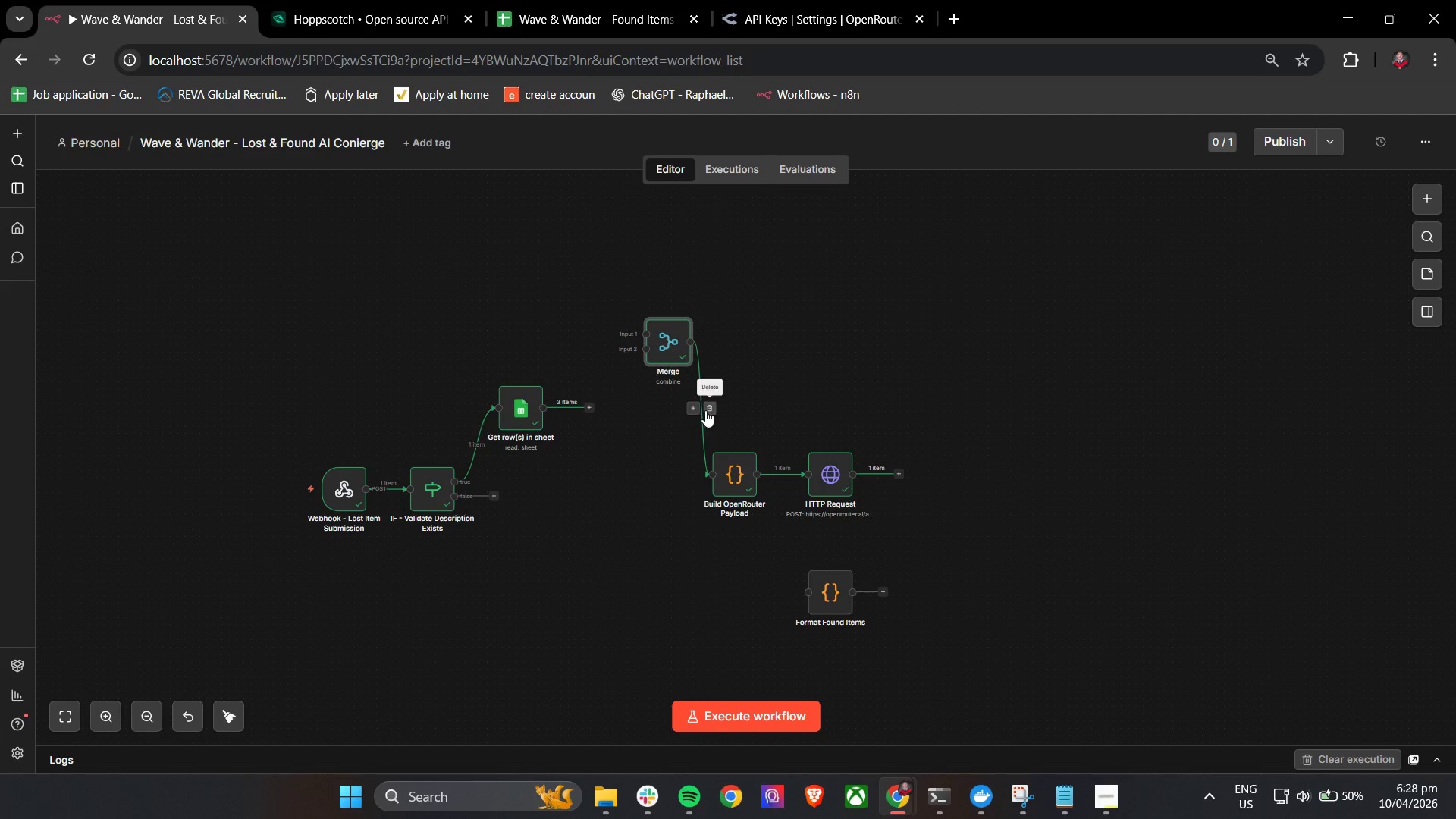 
left_click([712, 411])
 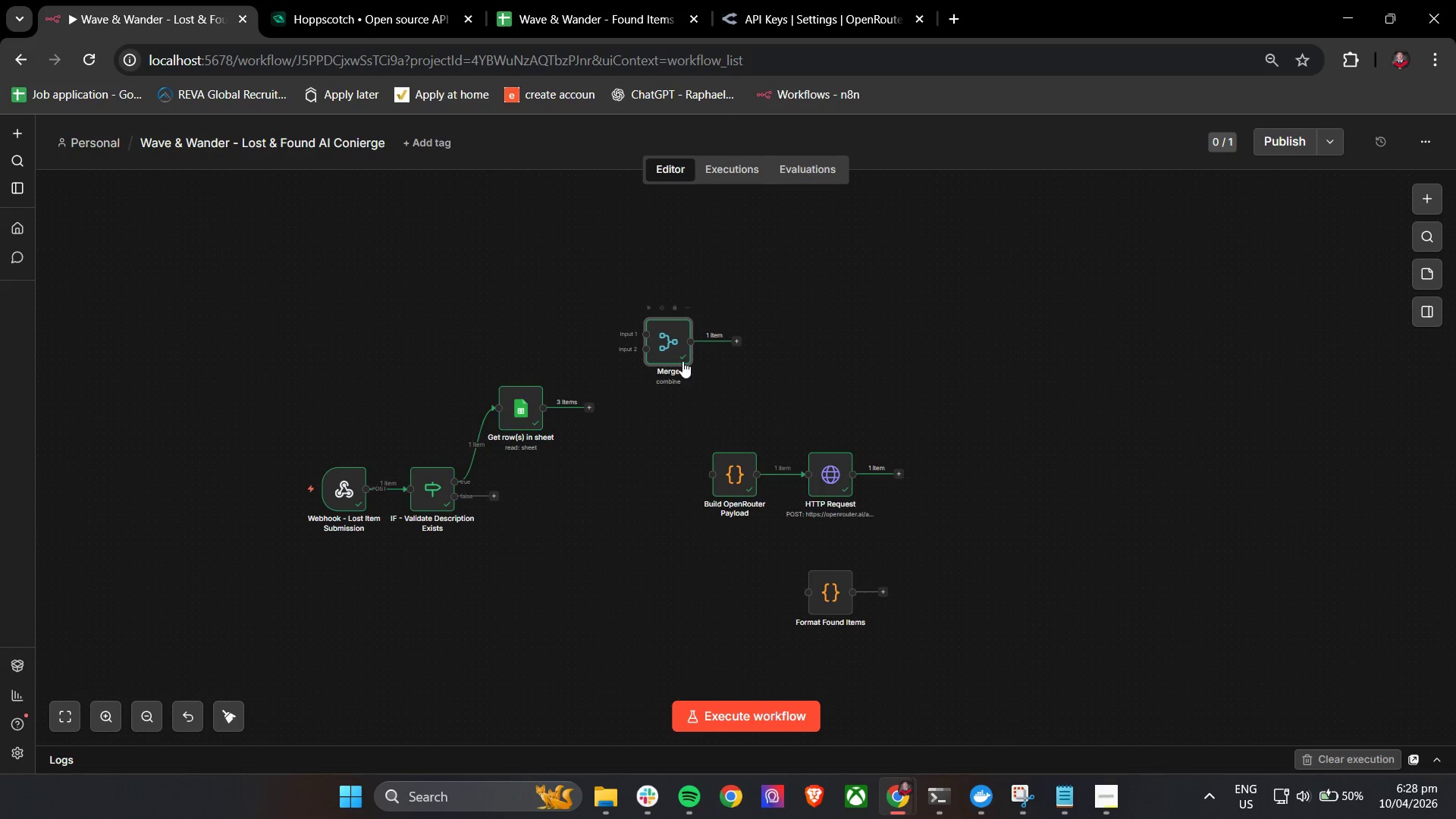 
left_click_drag(start_coordinate=[682, 350], to_coordinate=[682, 309])
 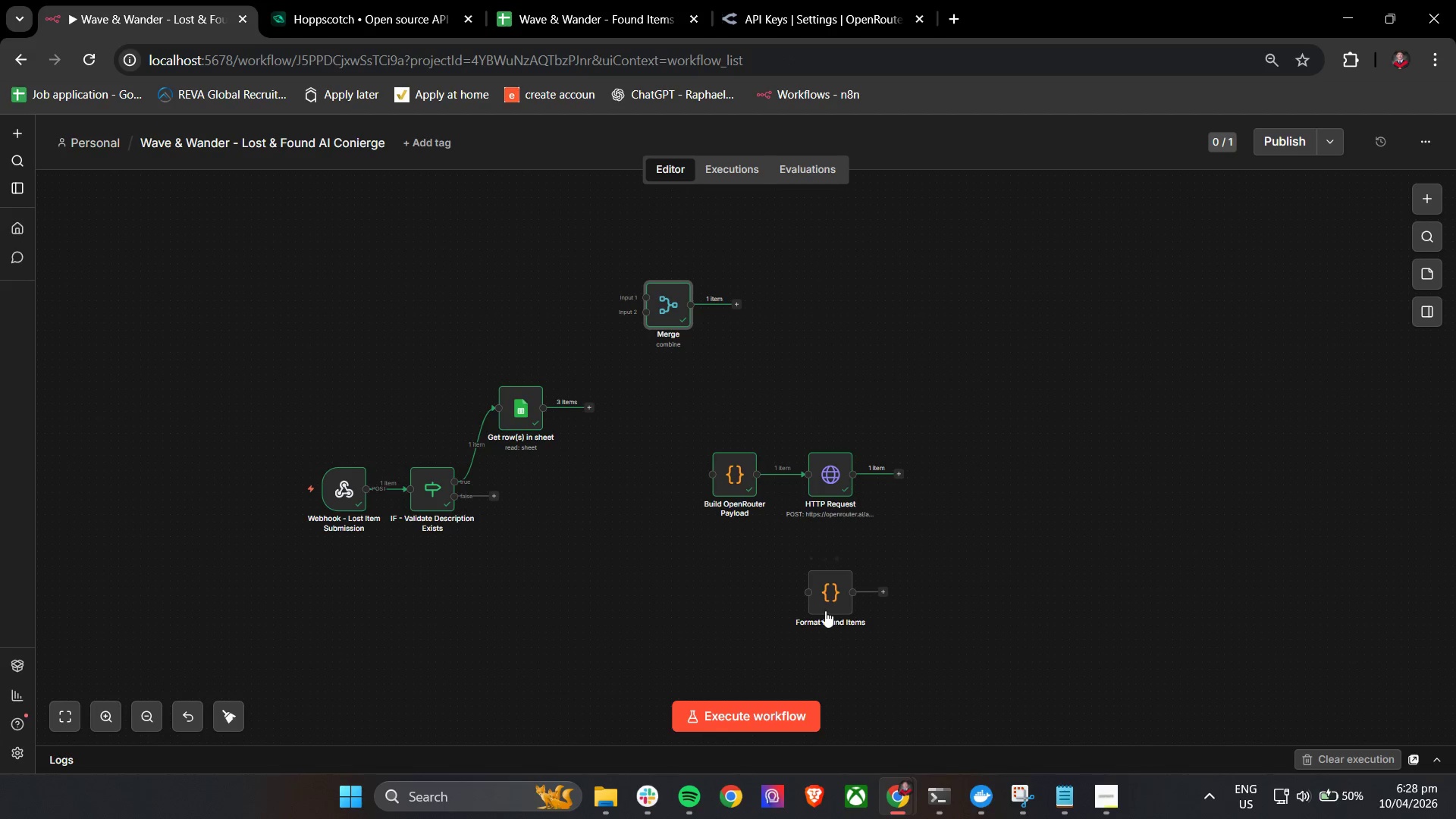 
left_click_drag(start_coordinate=[825, 610], to_coordinate=[639, 488])
 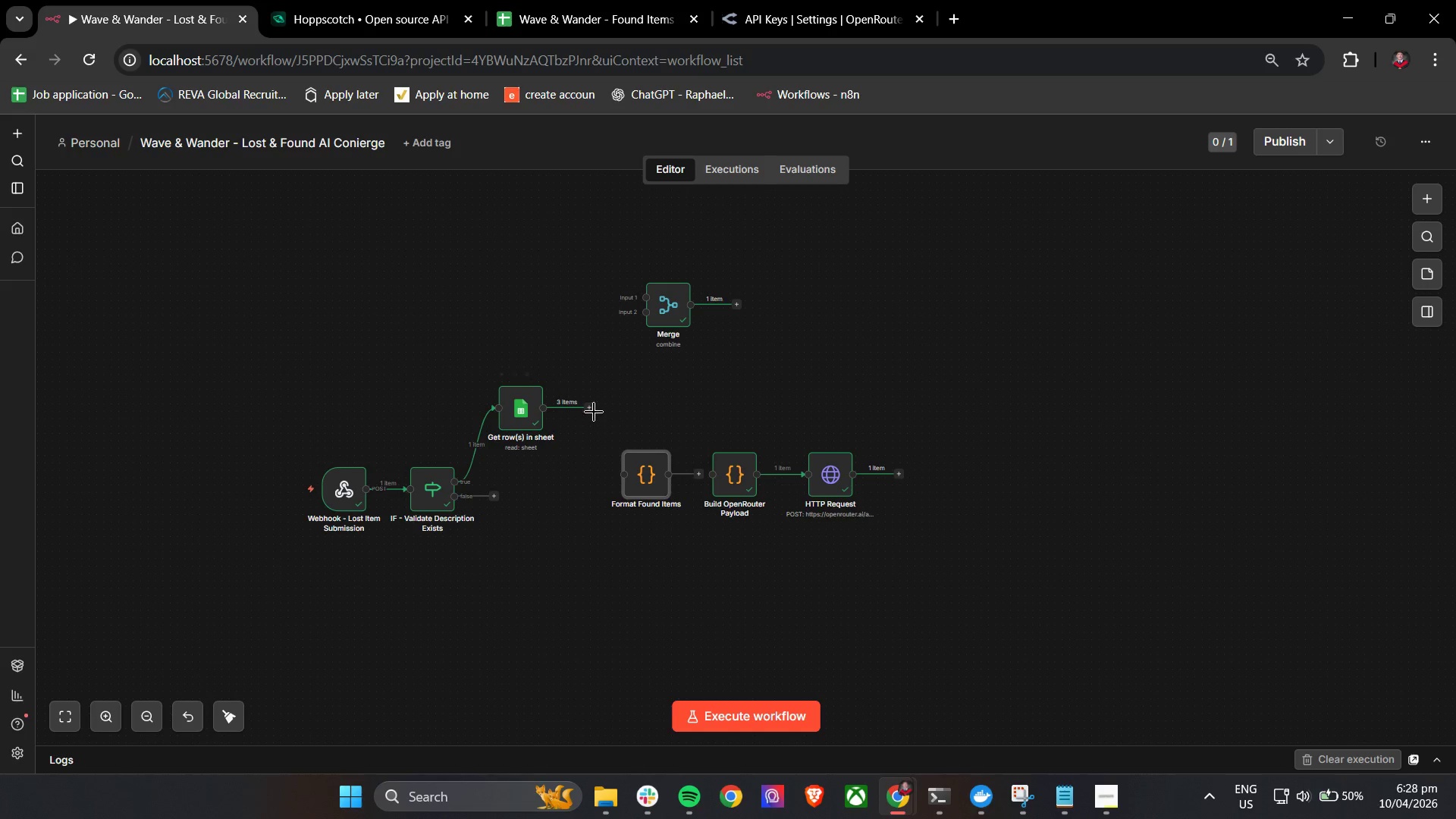 
left_click_drag(start_coordinate=[592, 410], to_coordinate=[620, 475])
 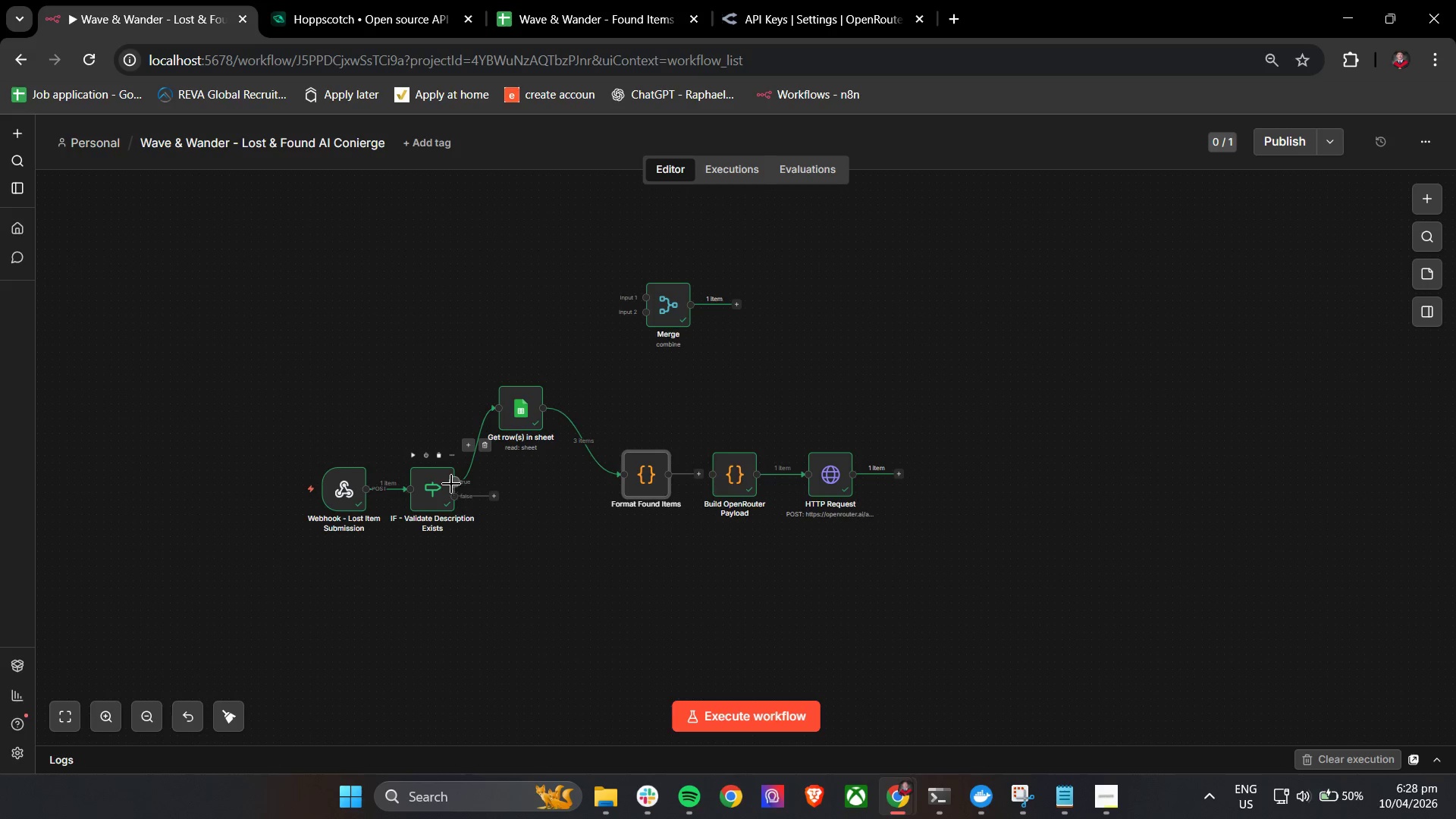 
left_click_drag(start_coordinate=[454, 481], to_coordinate=[612, 469])
 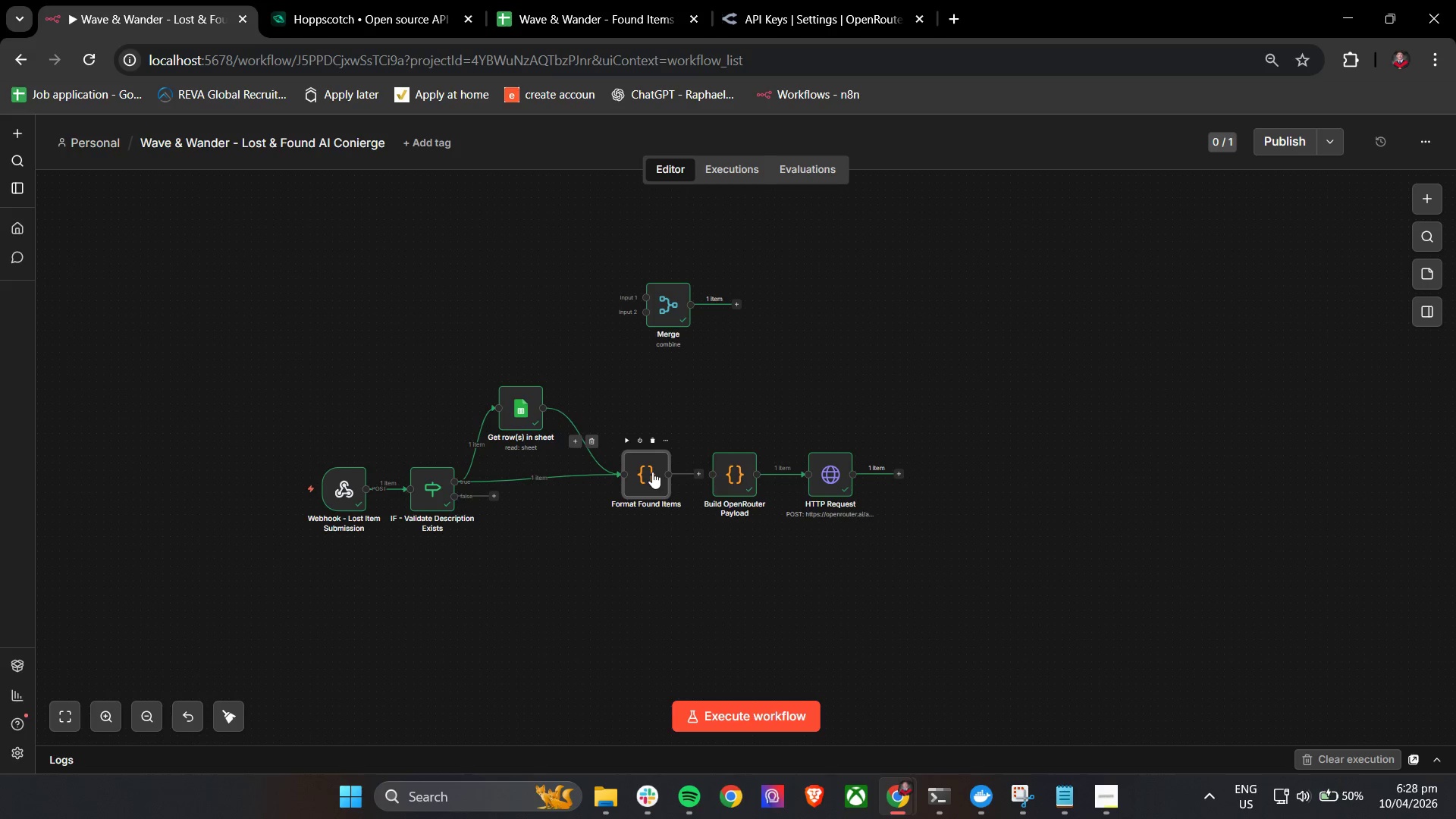 
double_click([652, 472])
 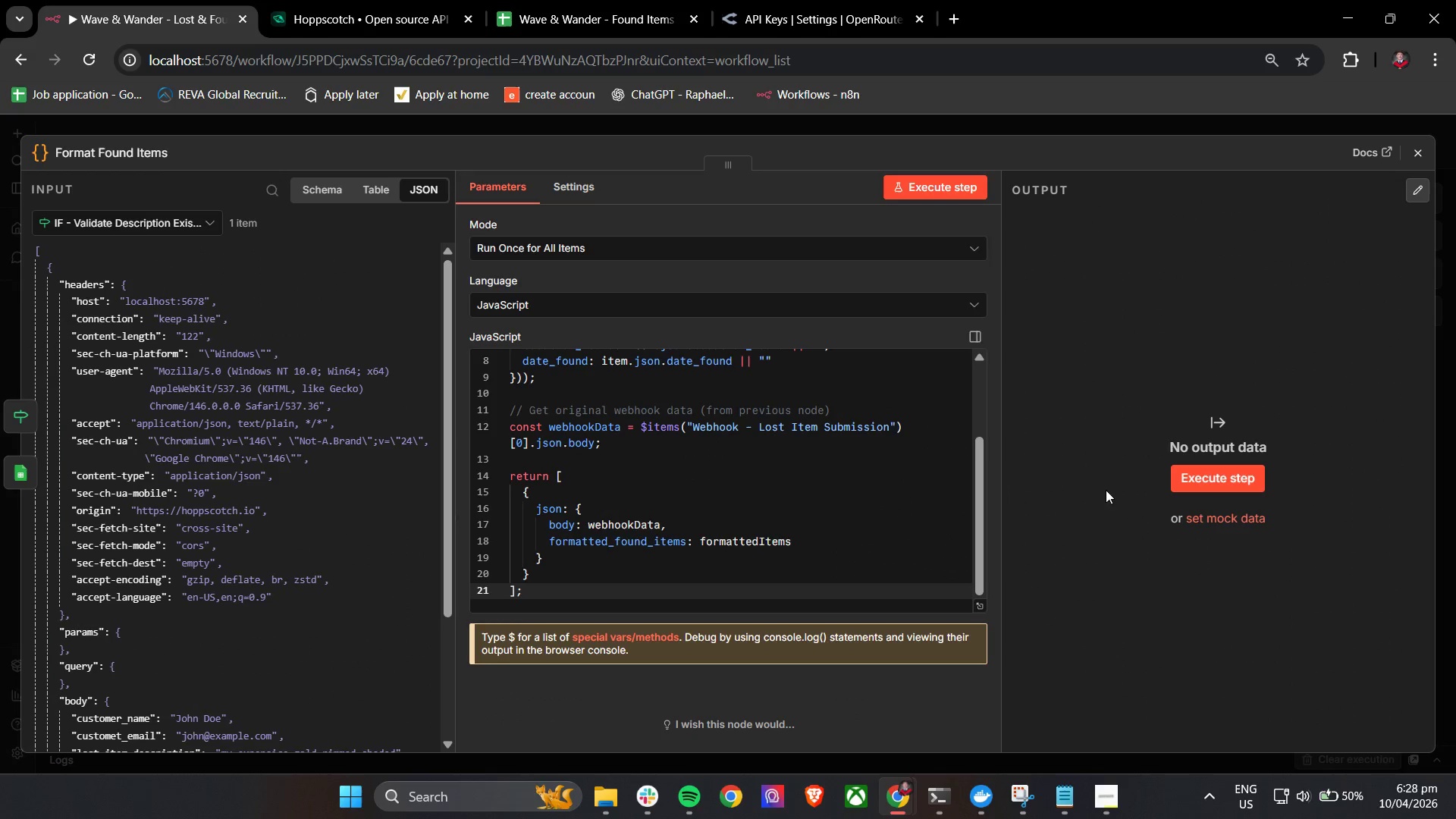 
left_click([951, 191])
 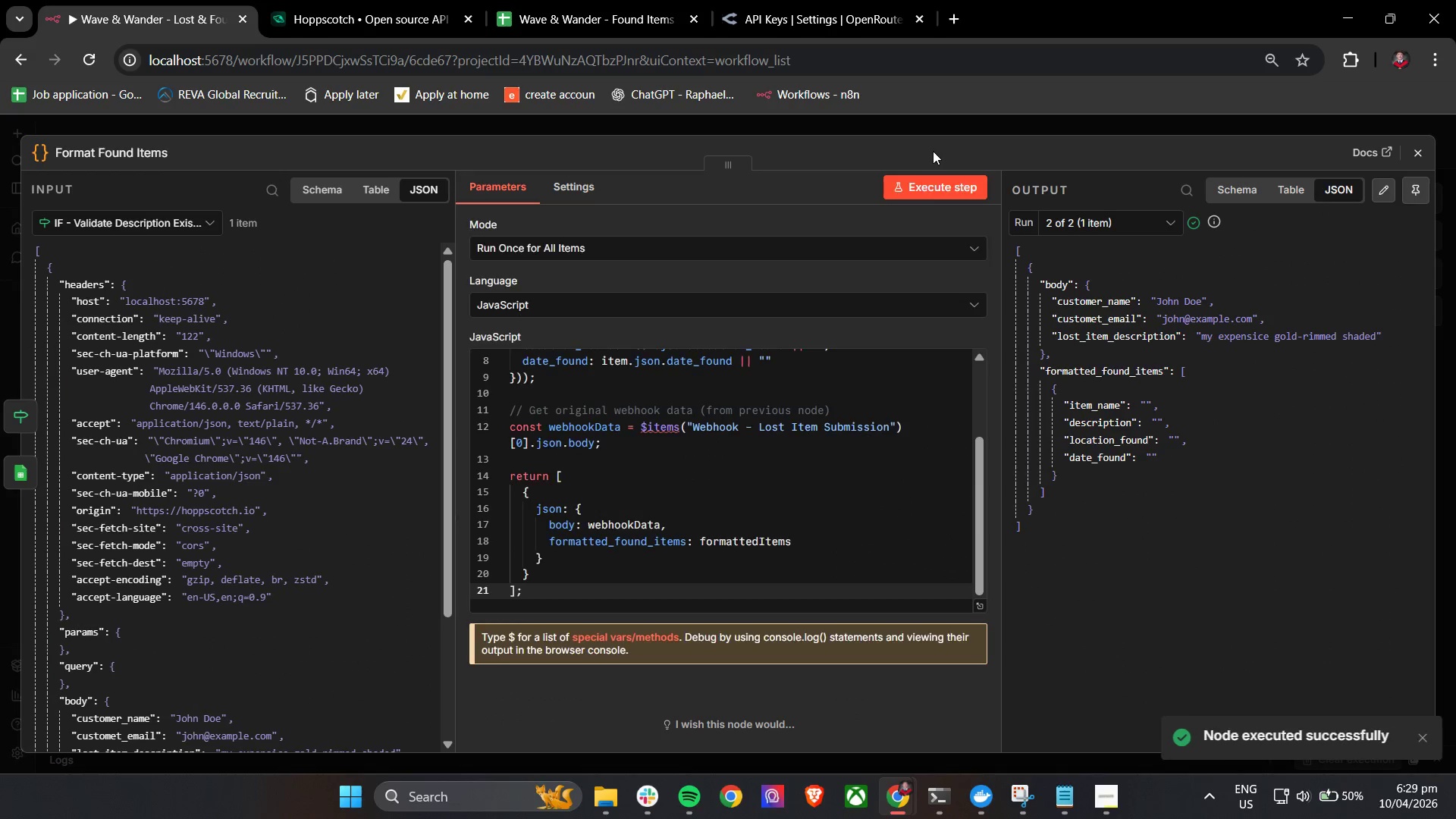 
left_click([933, 151])
 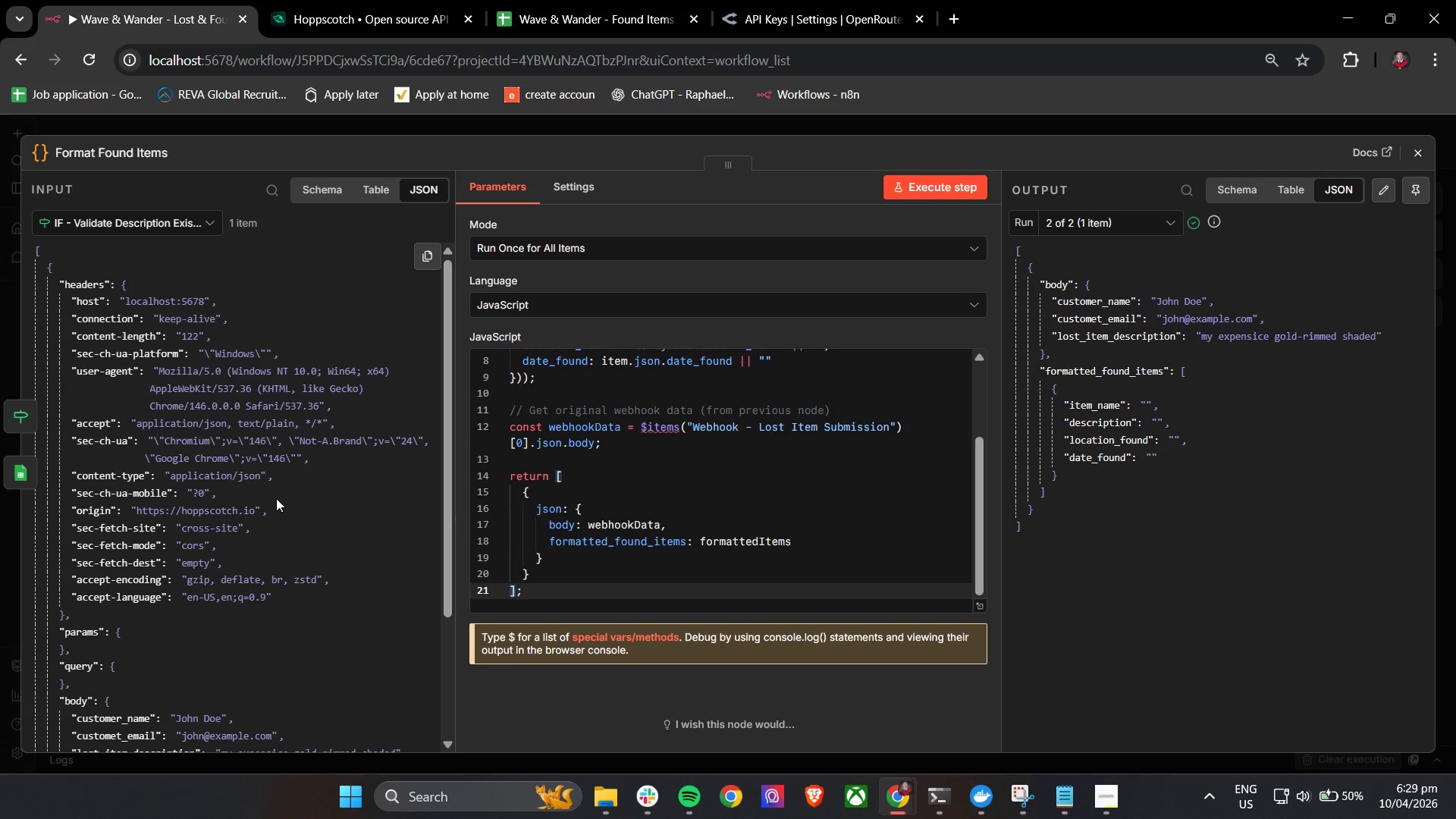 
wait(6.14)
 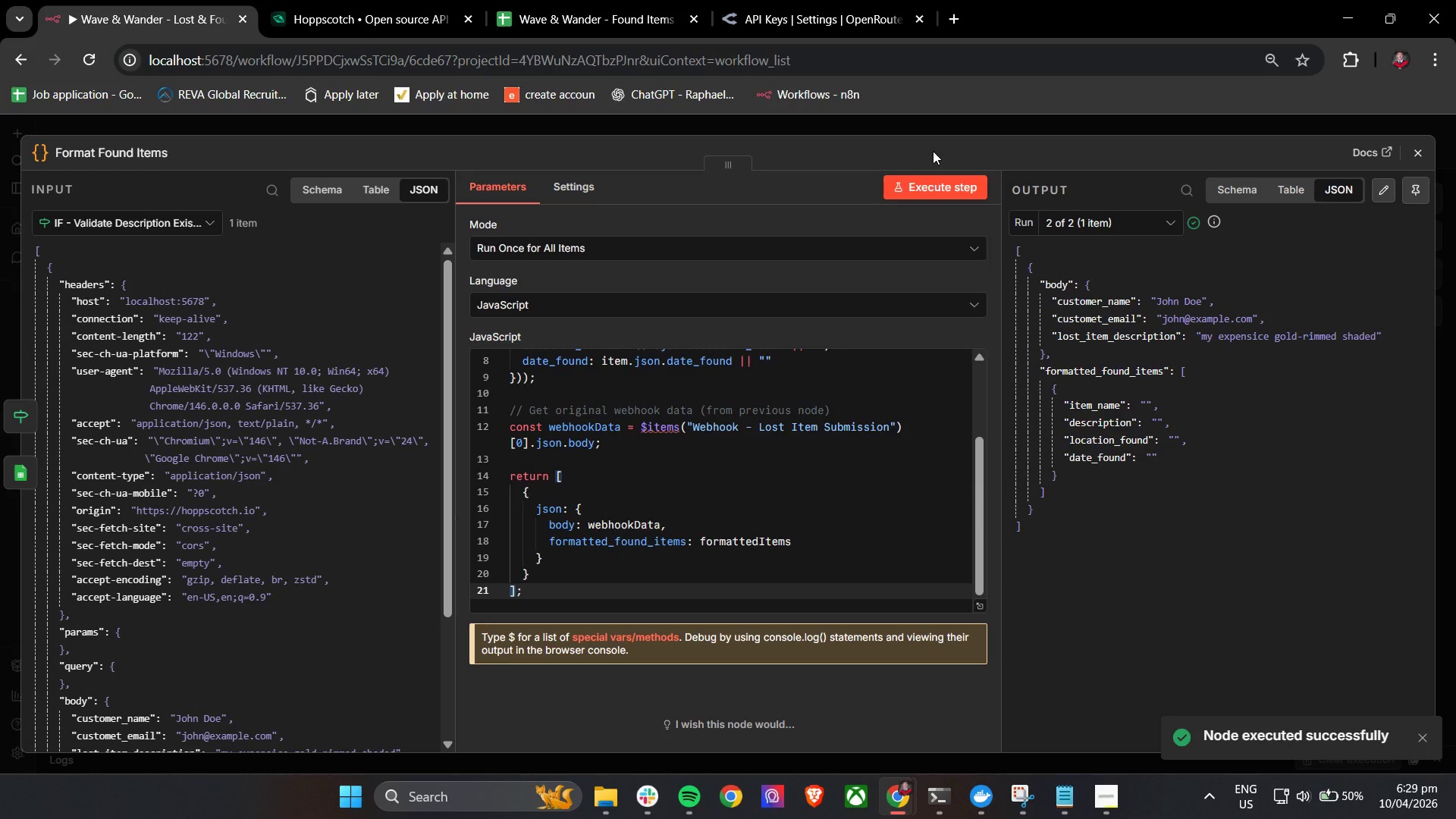 
scroll: coordinate [616, 513], scroll_direction: down, amount: 3.0
 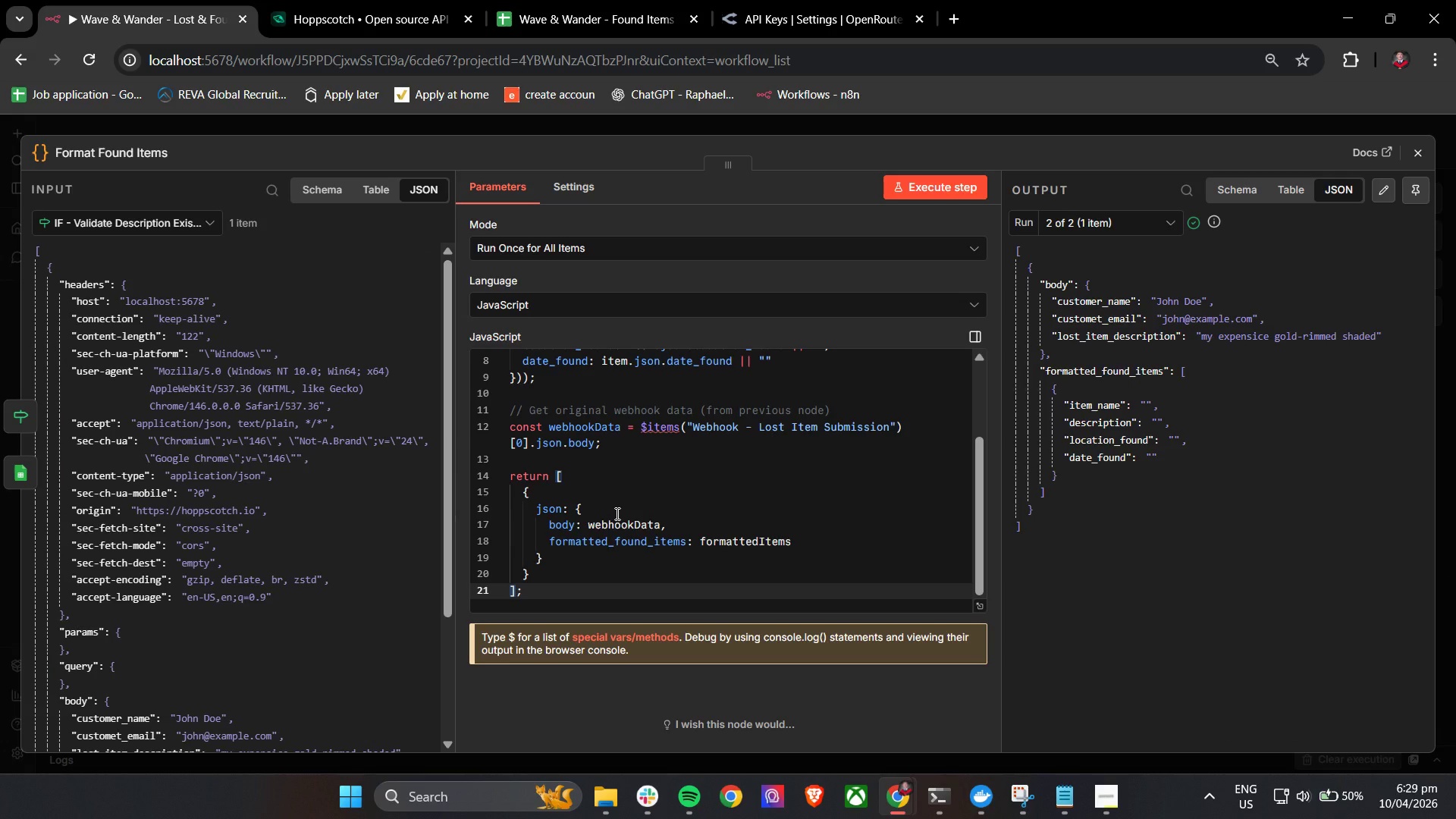 
scroll: coordinate [617, 513], scroll_direction: up, amount: 2.0
 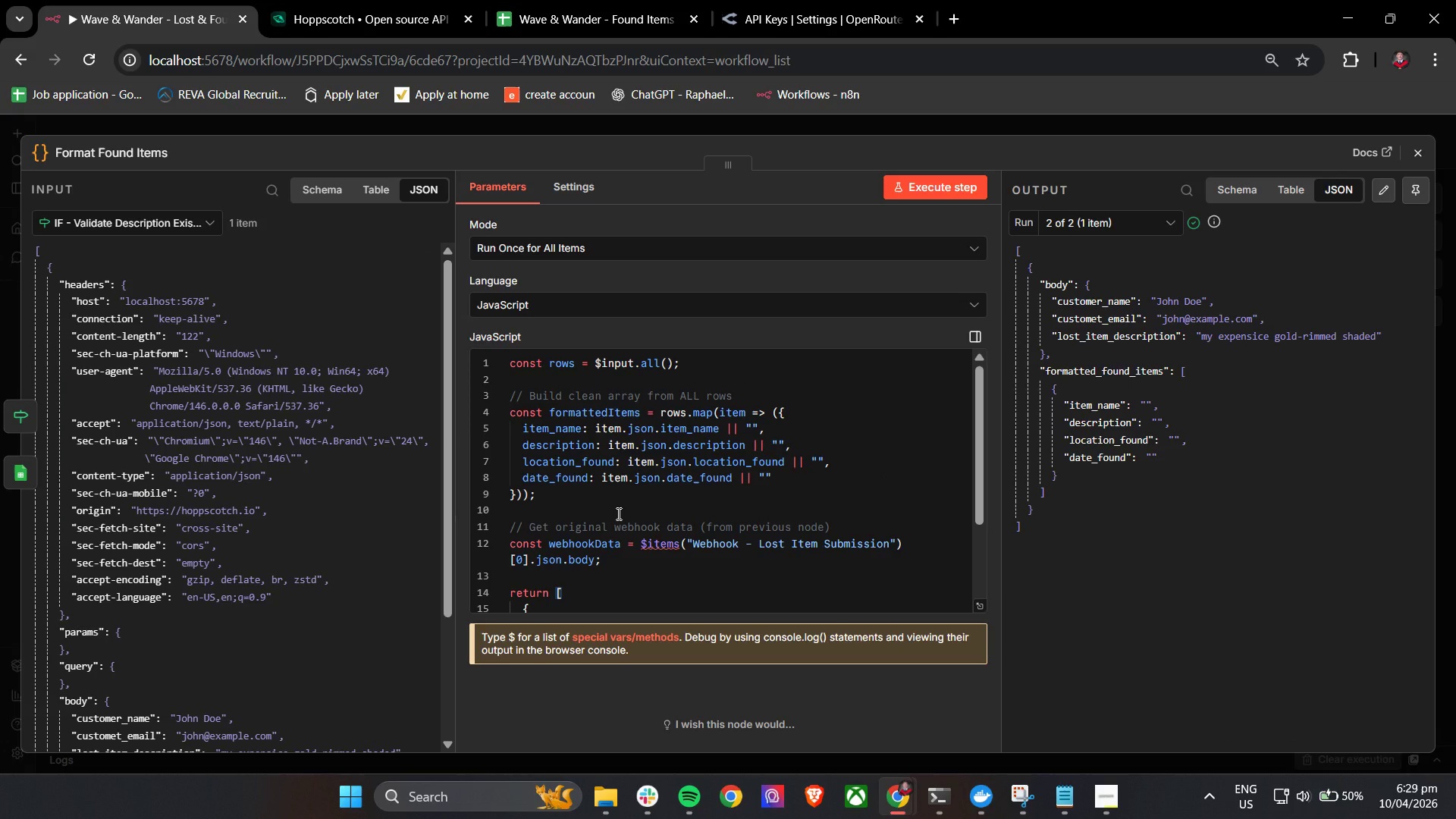 
scroll: coordinate [615, 522], scroll_direction: down, amount: 11.0
 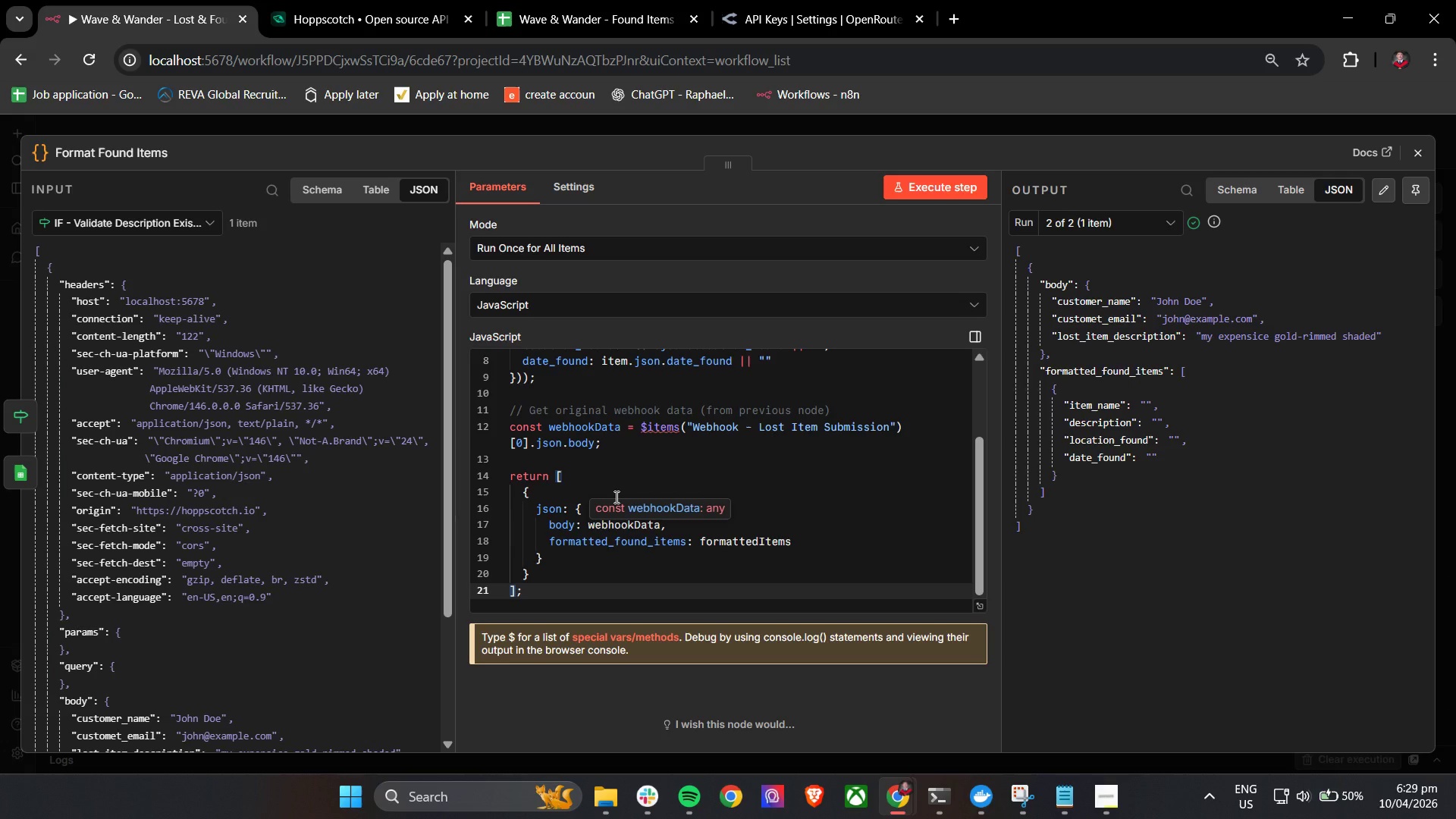 
wait(5.9)
 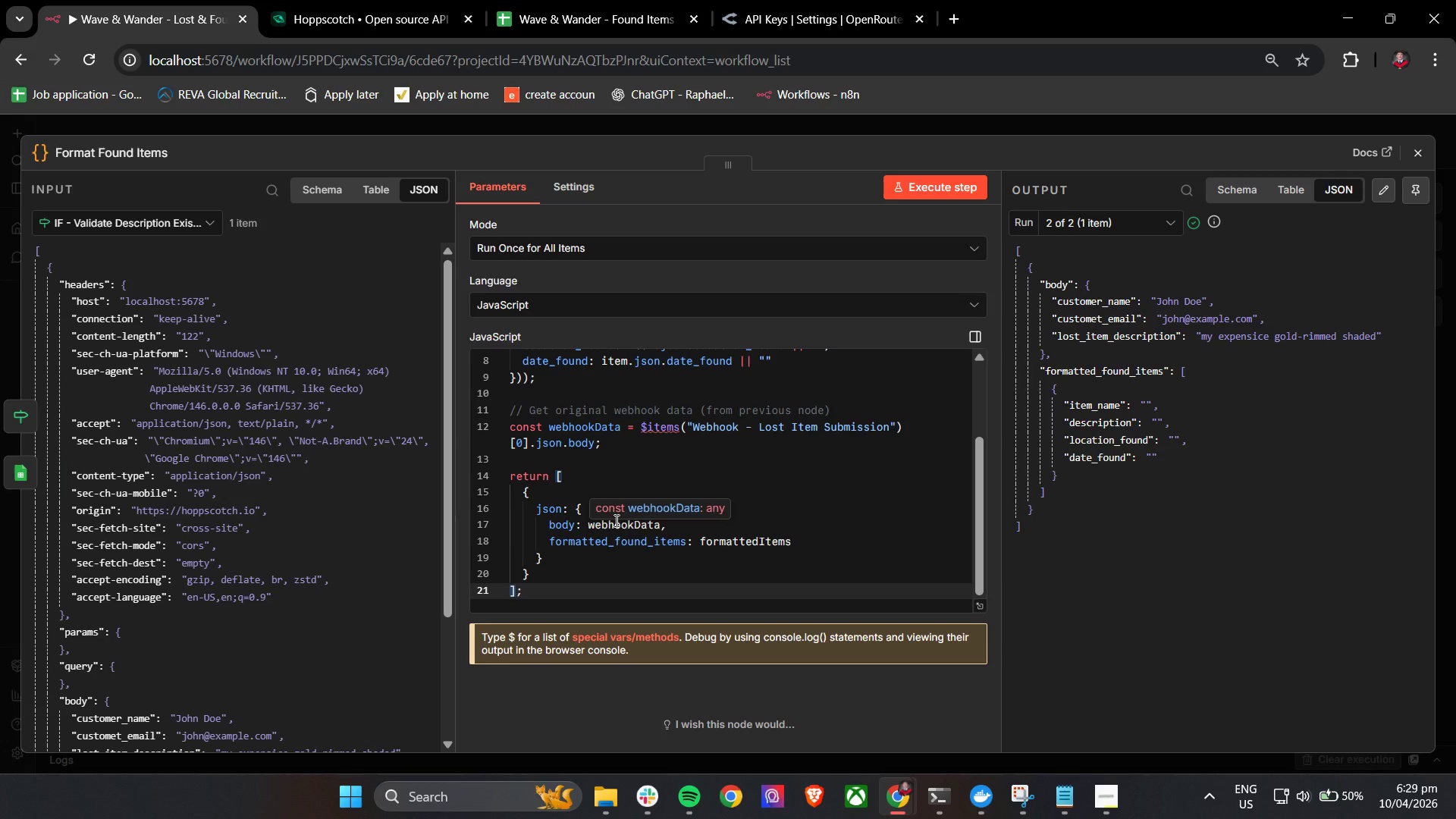 
scroll: coordinate [657, 529], scroll_direction: up, amount: 3.0
 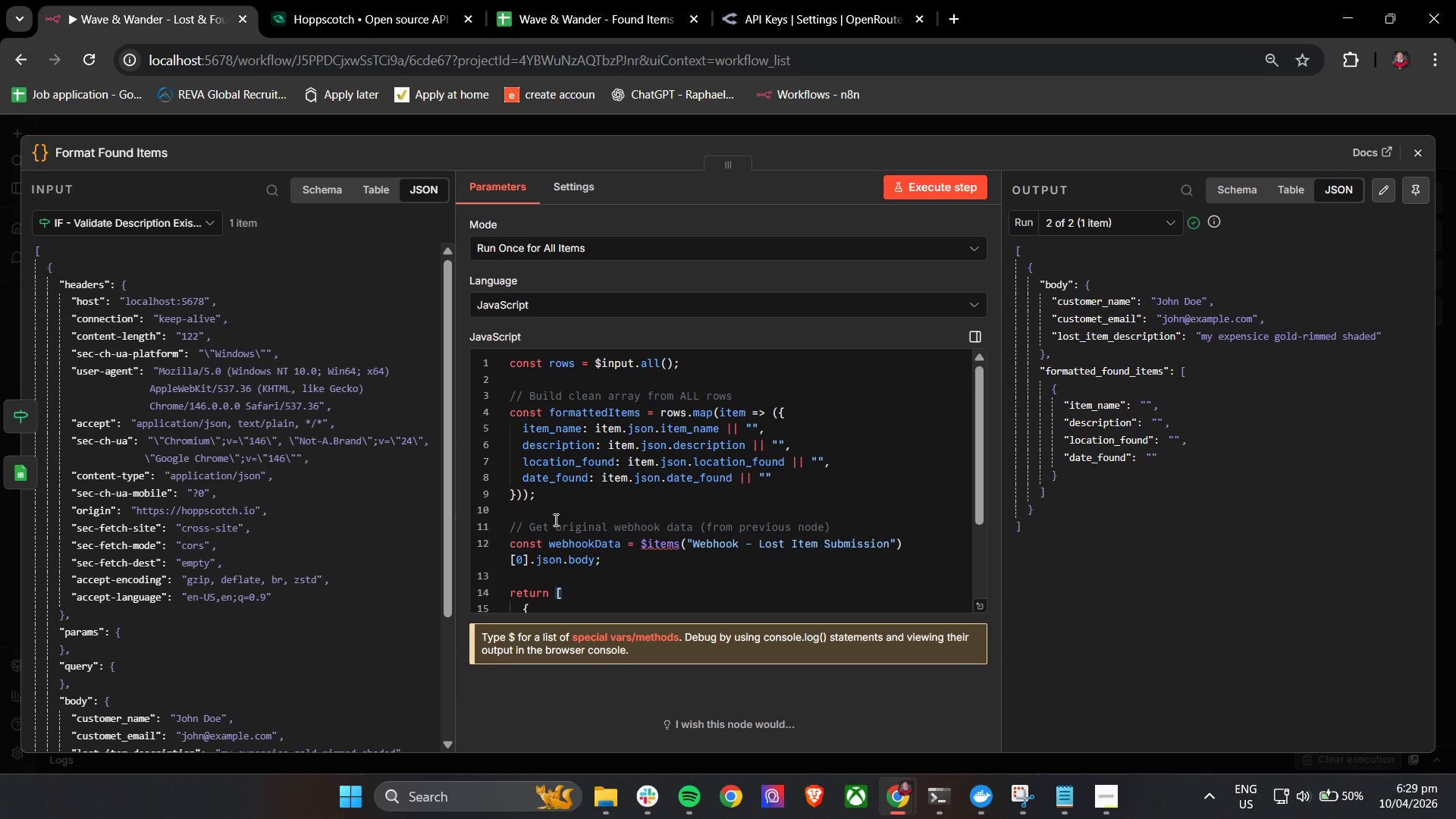 
scroll: coordinate [269, 482], scroll_direction: down, amount: 5.0
 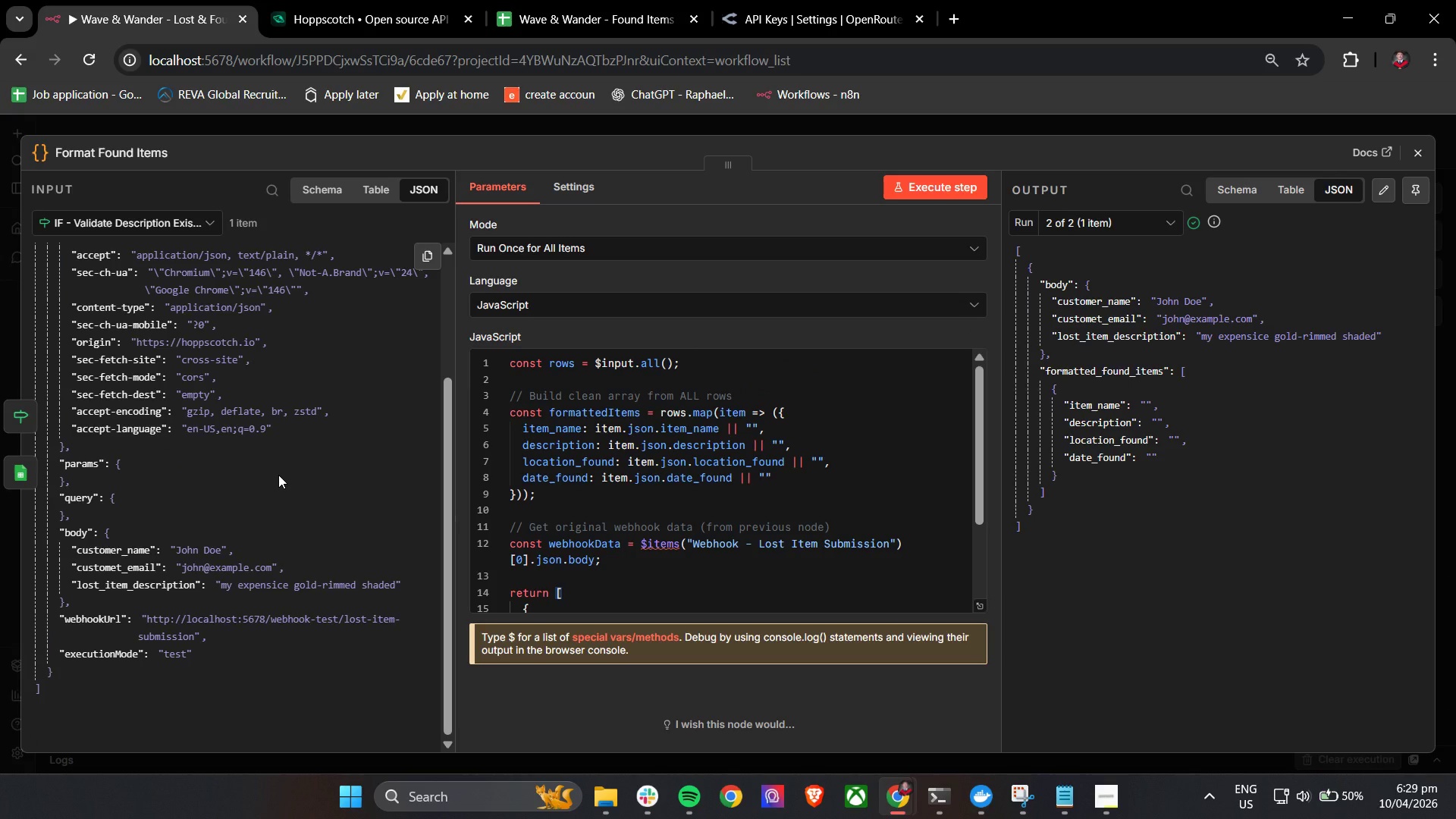 
scroll: coordinate [278, 475], scroll_direction: up, amount: 8.0
 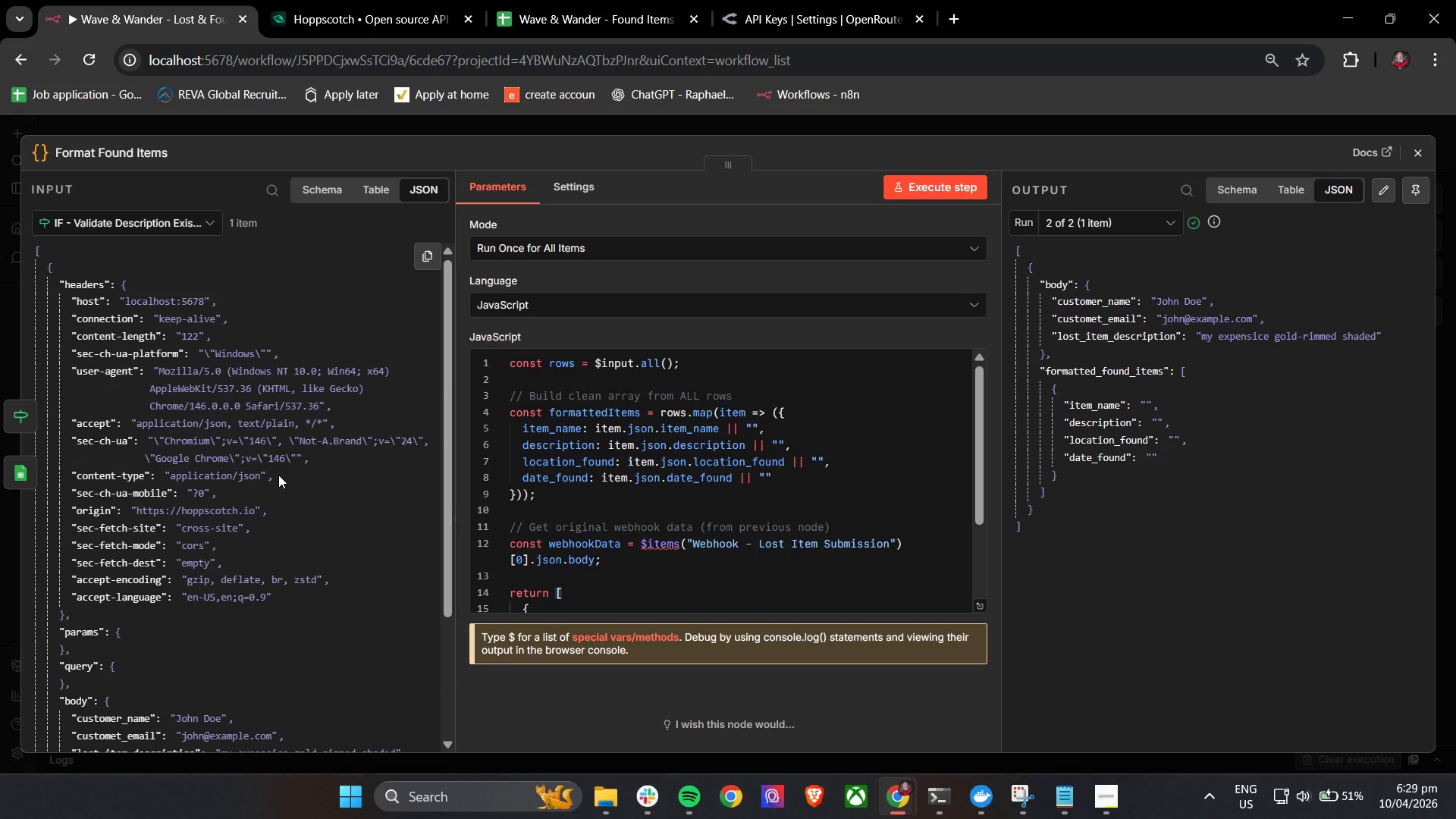 
left_click([1276, 52])
 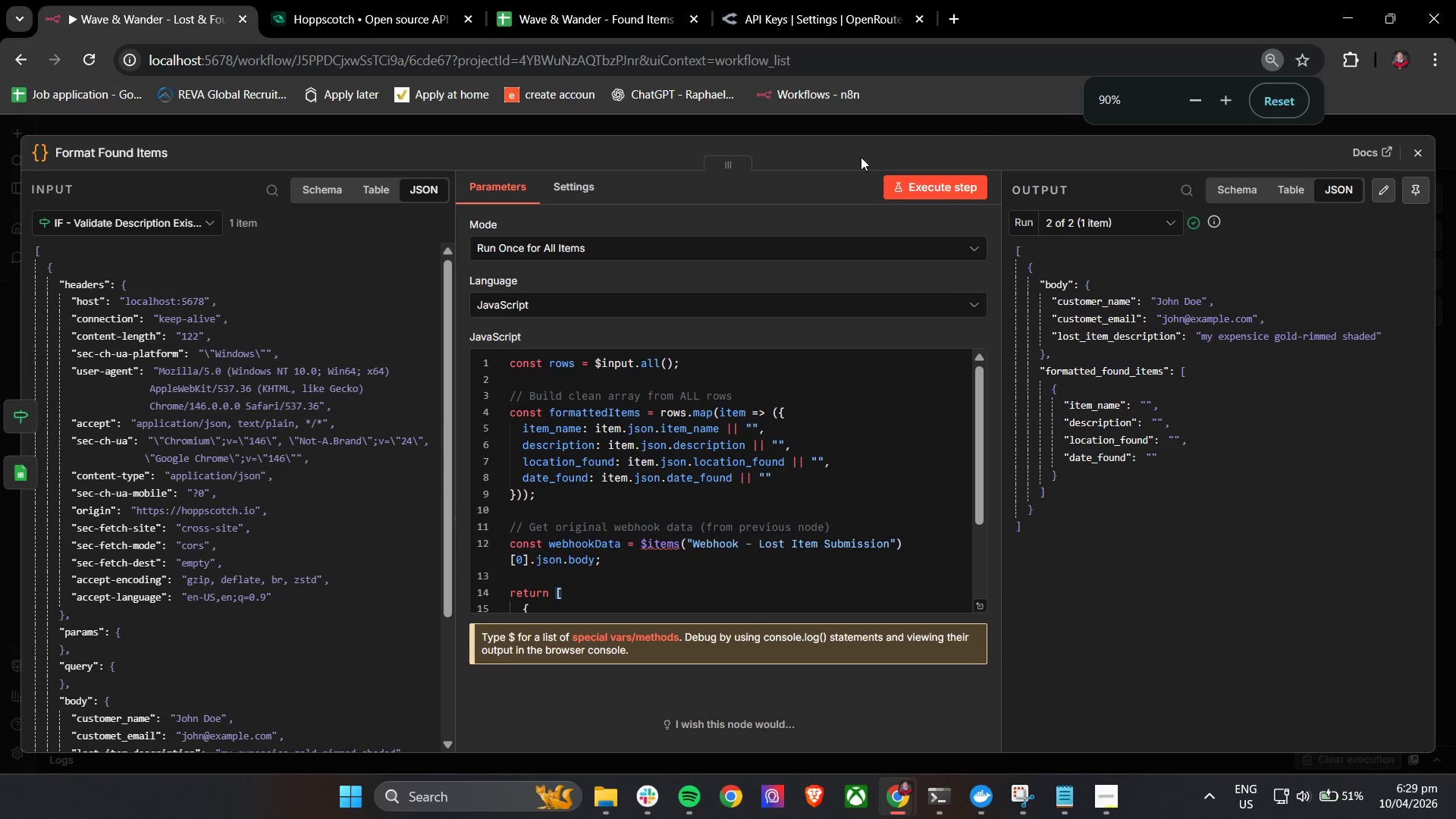 
left_click([813, 159])
 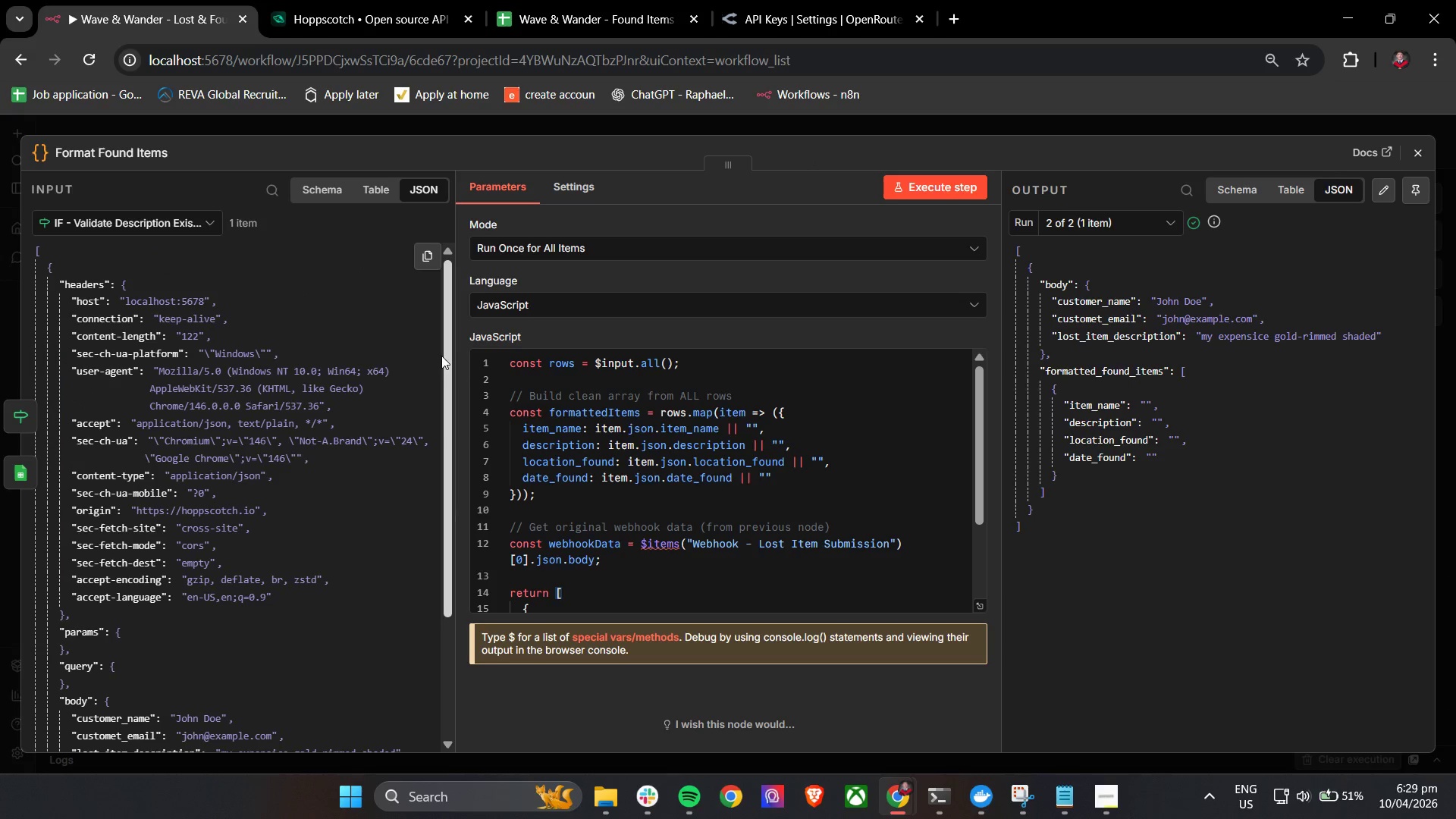 
left_click_drag(start_coordinate=[444, 355], to_coordinate=[444, 379])
 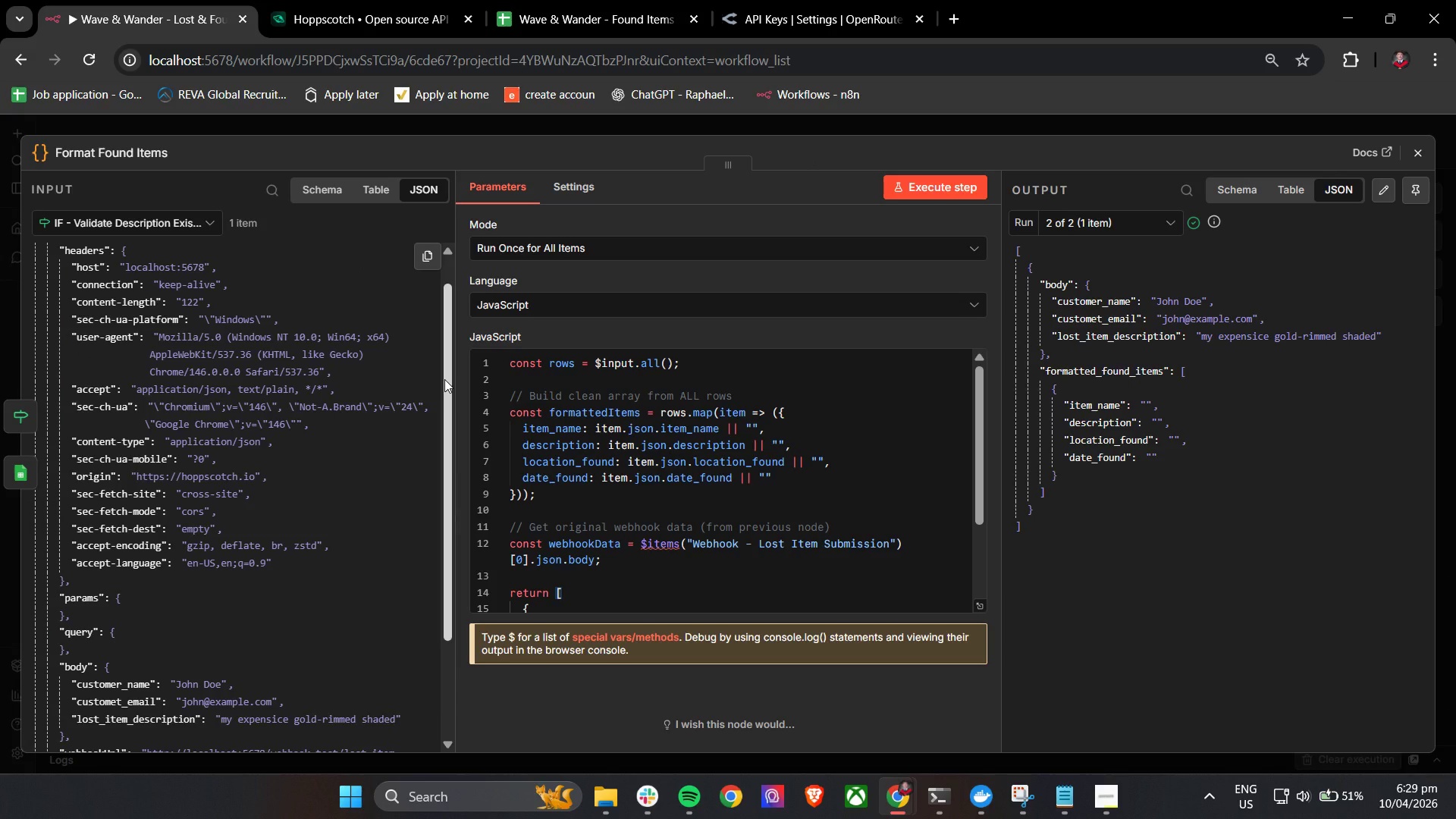 
wait(6.91)
 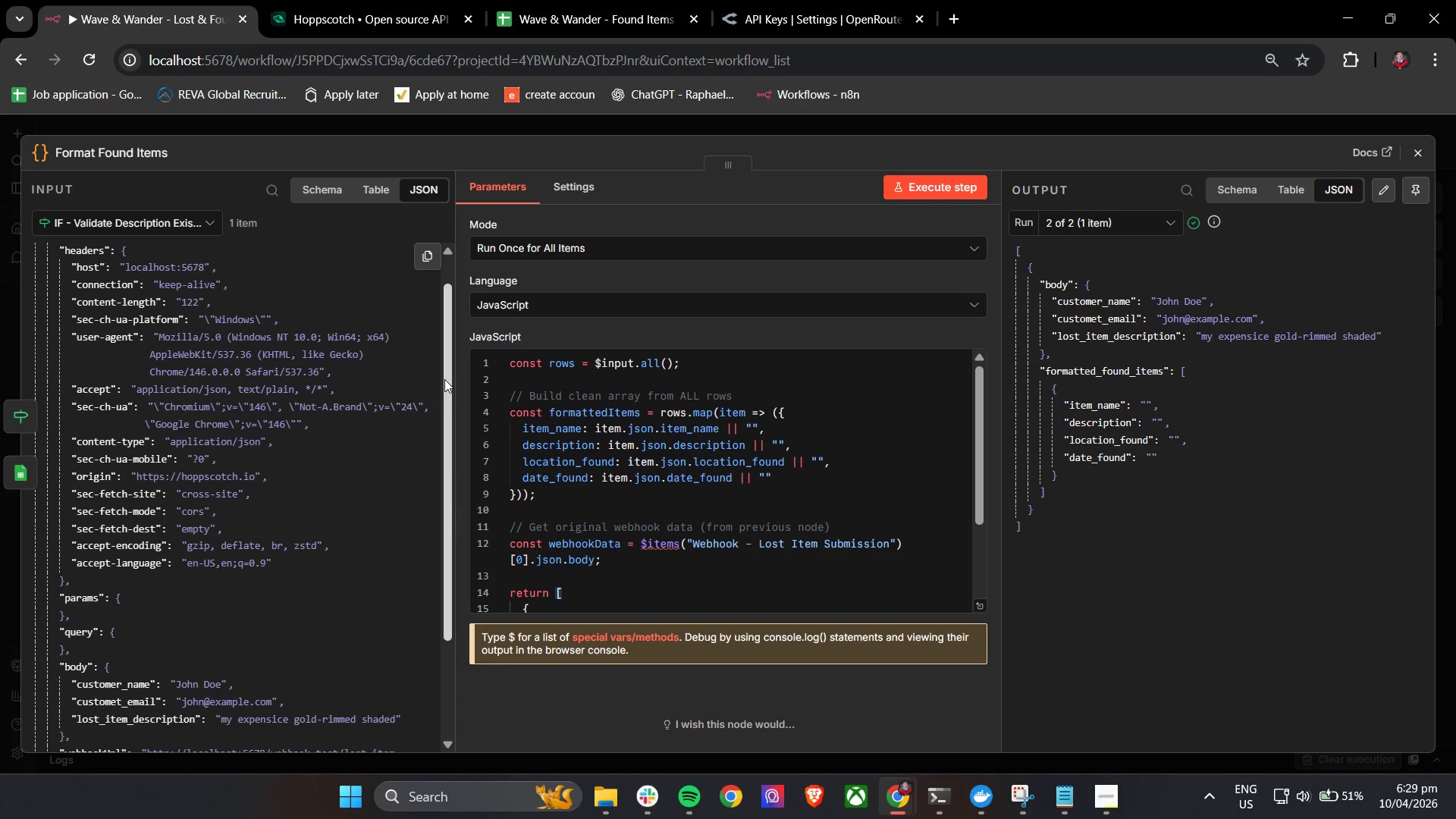 
scroll: coordinate [444, 381], scroll_direction: down, amount: 5.0
 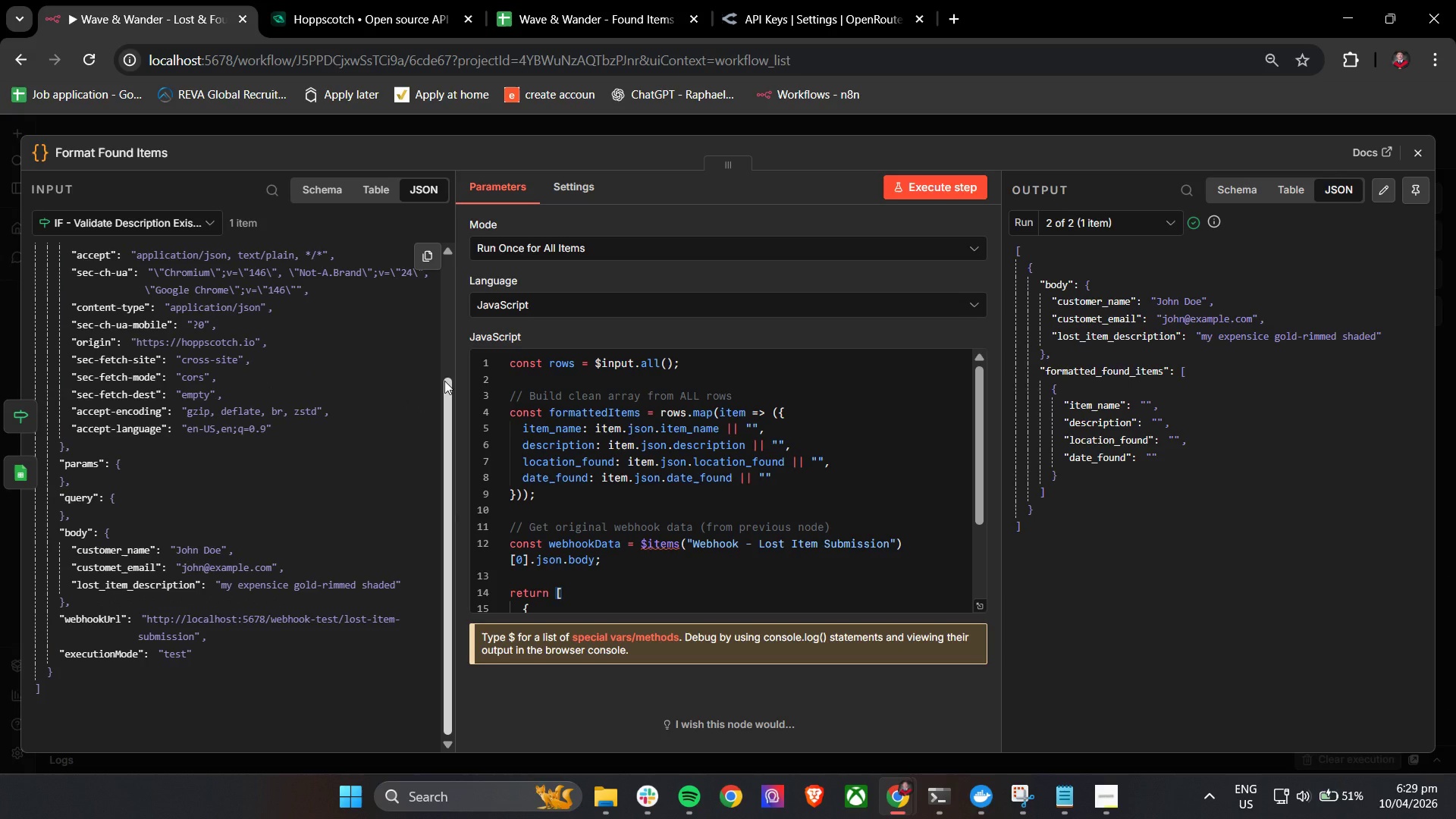 
wait(10.75)
 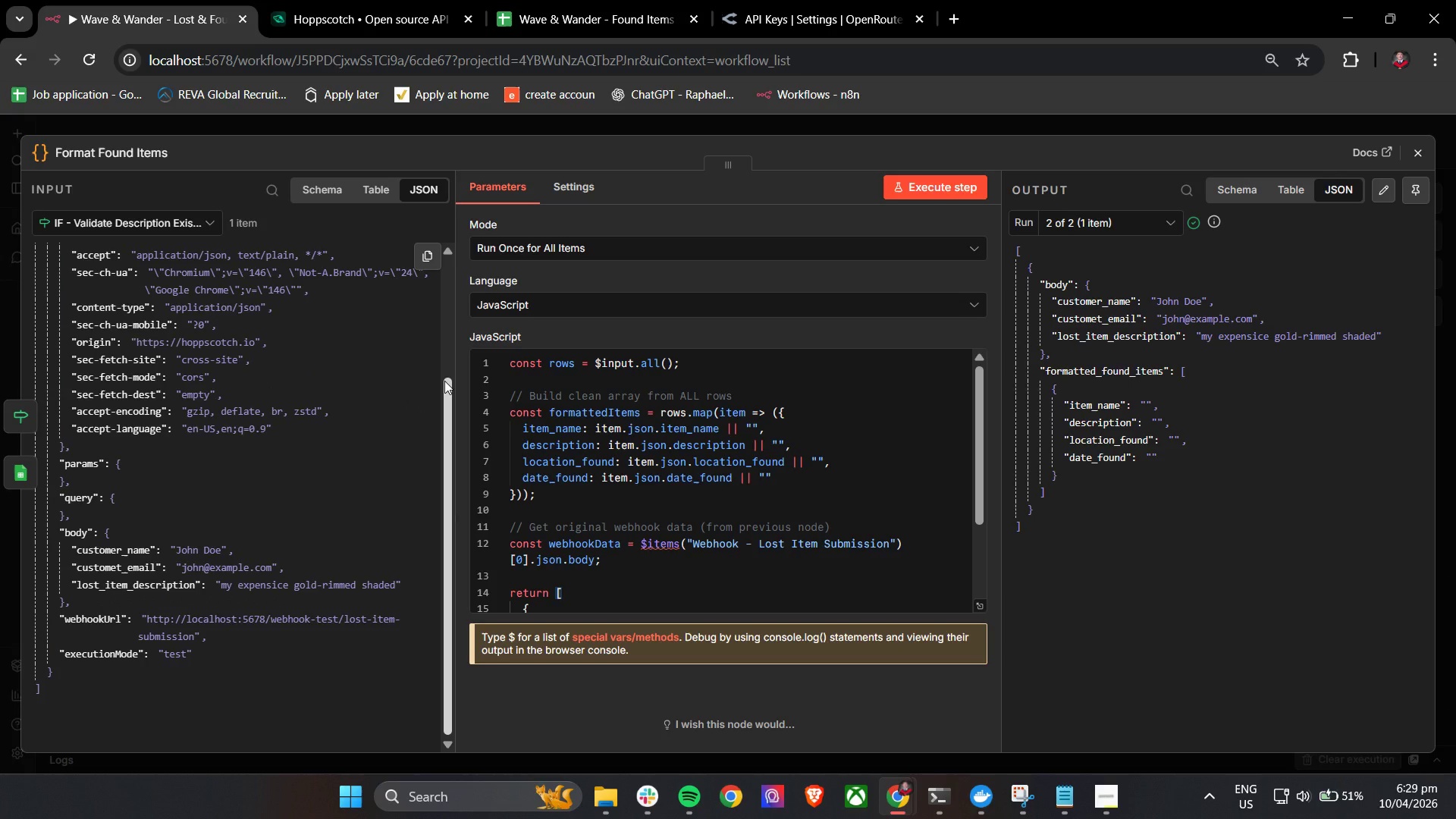 
left_click([977, 606])
 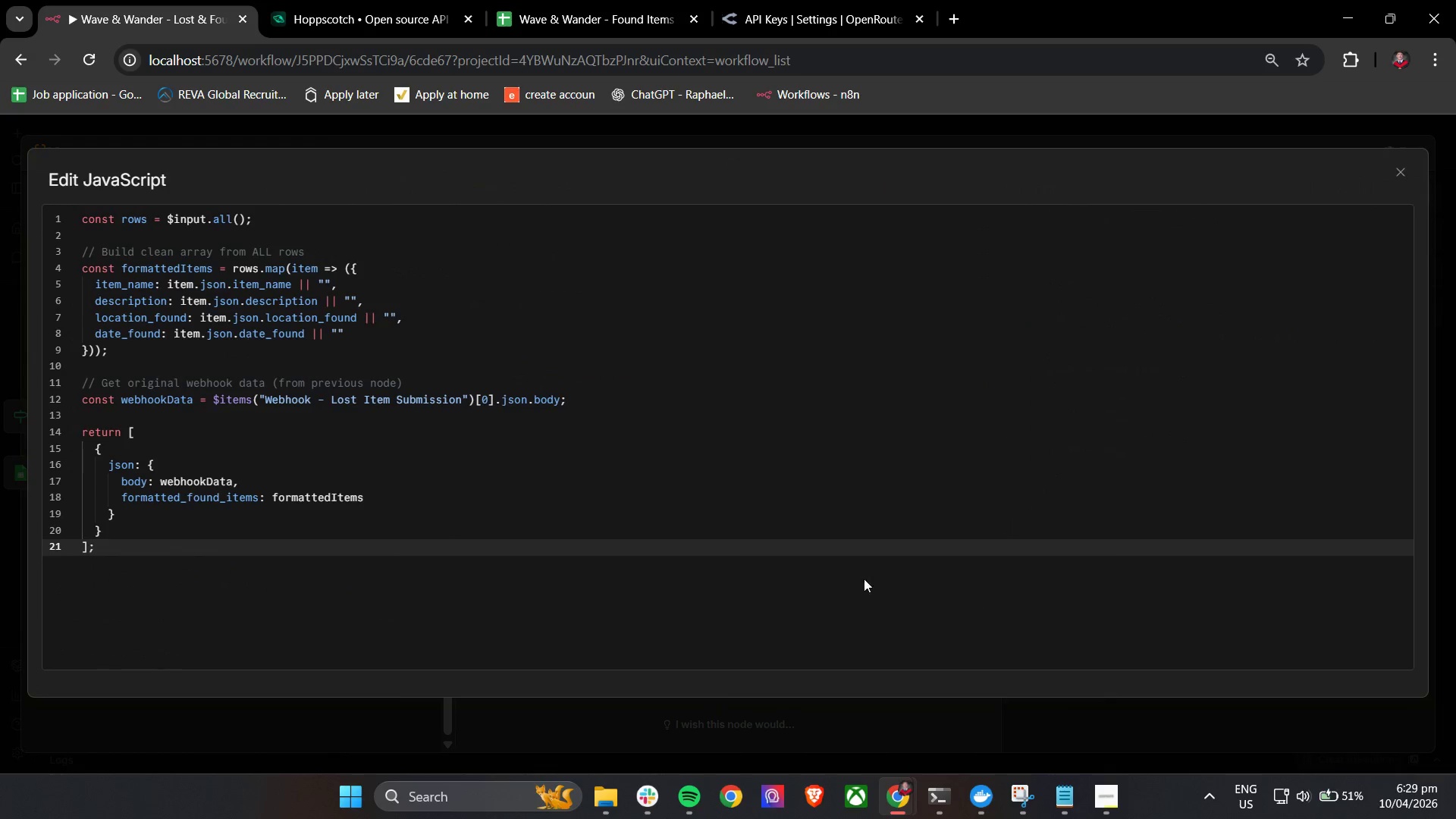 
scroll: coordinate [661, 515], scroll_direction: up, amount: 4.0
 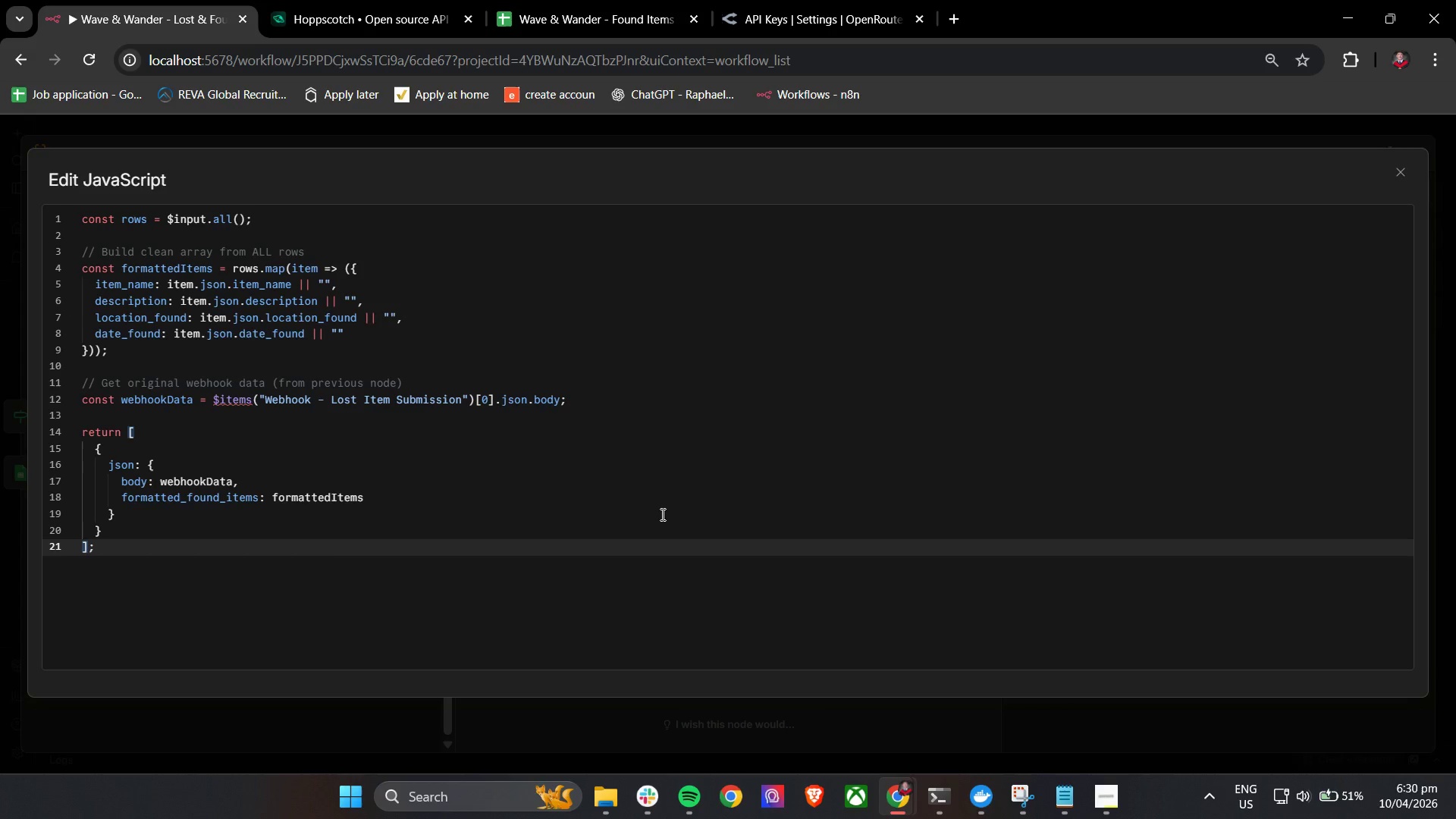 
wait(6.87)
 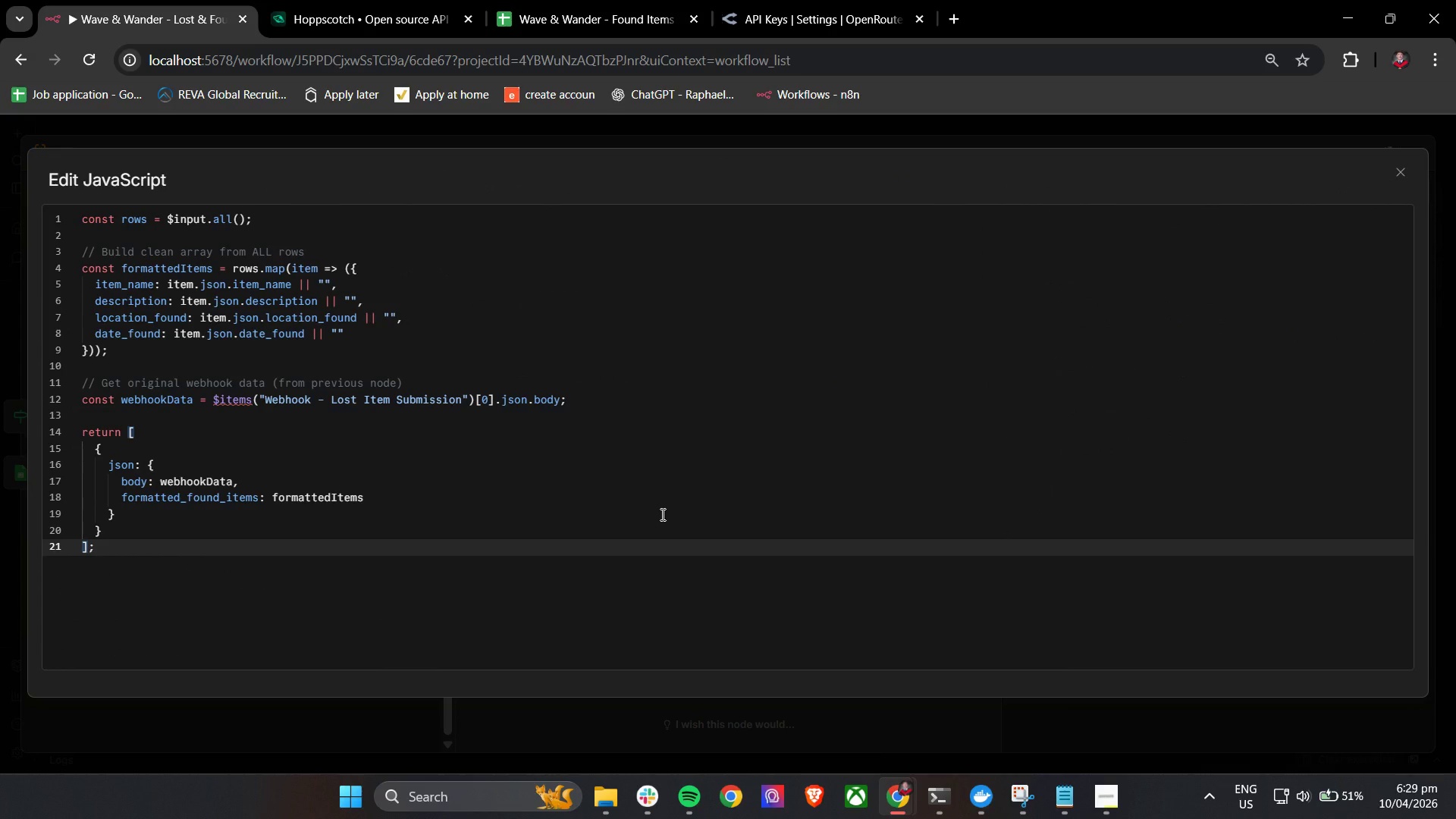 
left_click([1393, 173])
 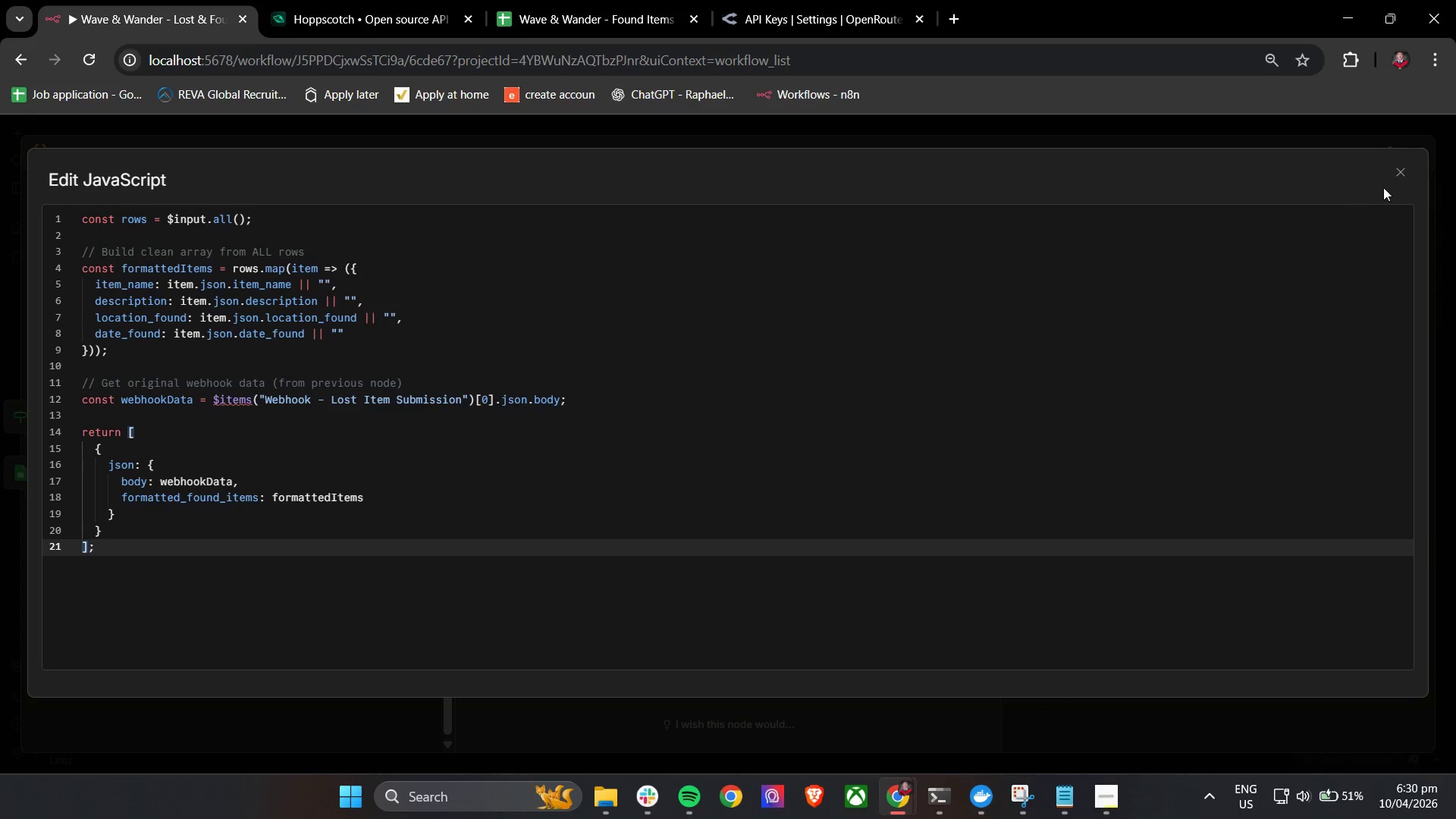 
left_click([1394, 179])
 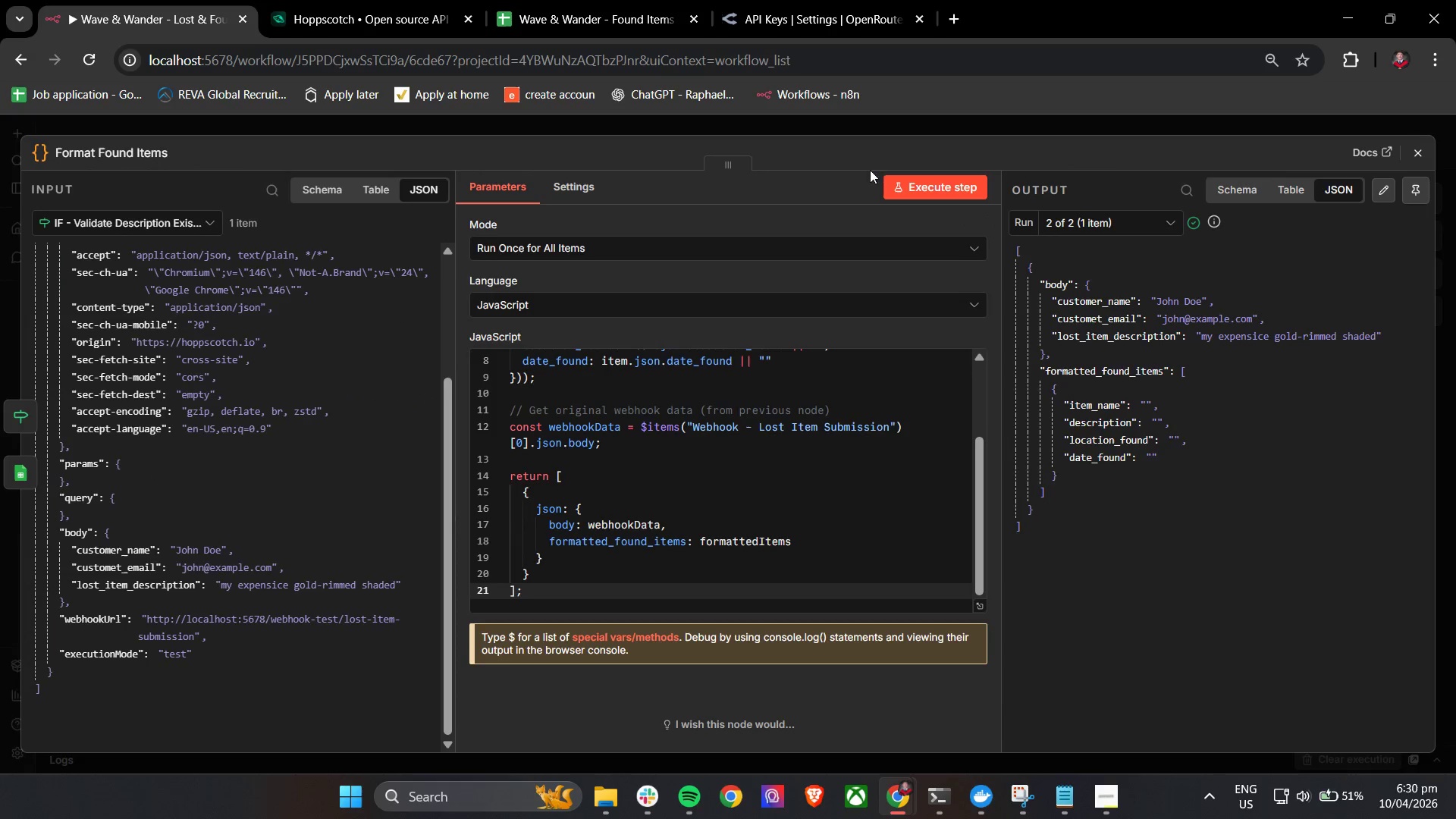 
left_click([836, 151])
 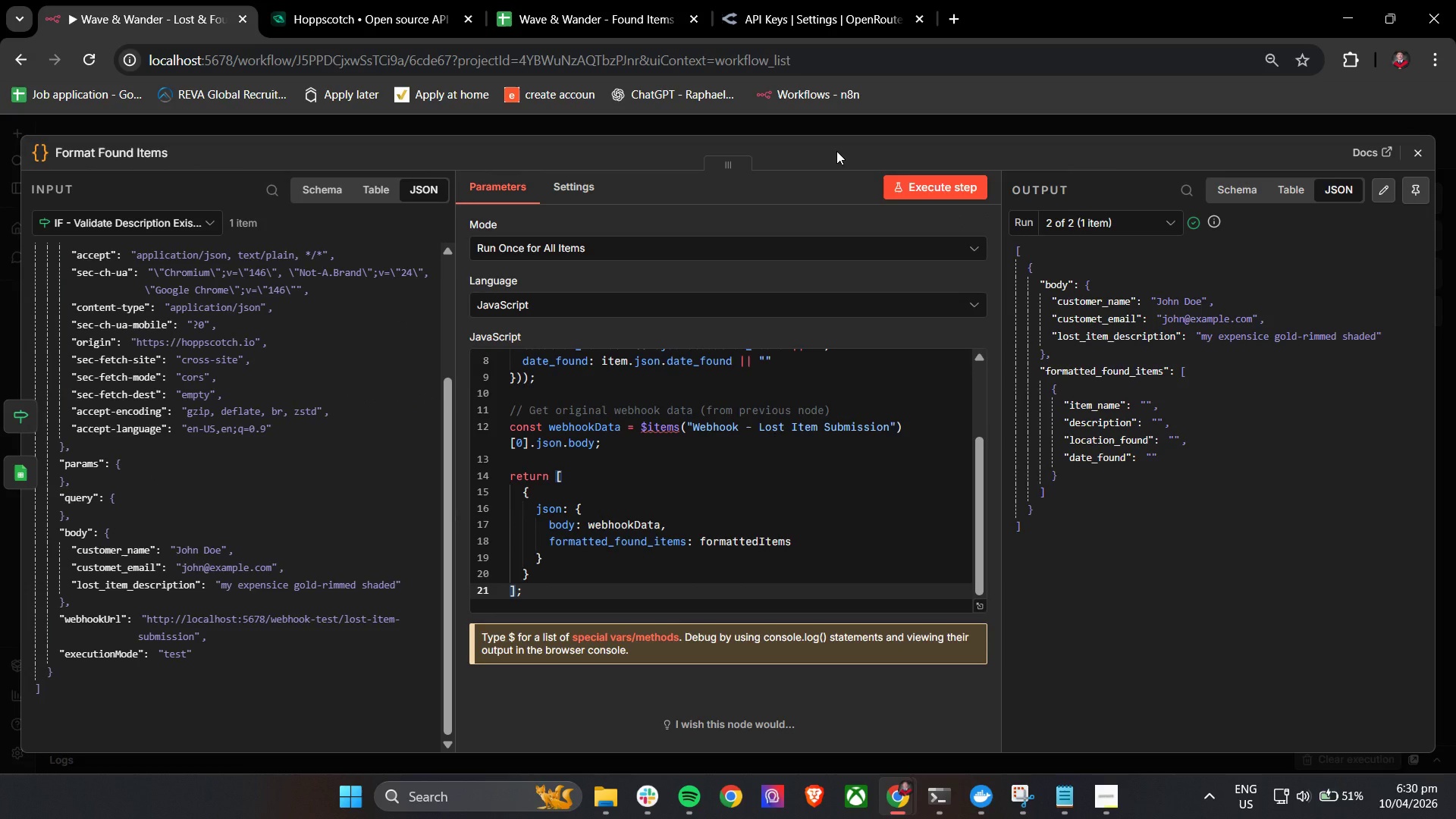 
wait(19.17)
 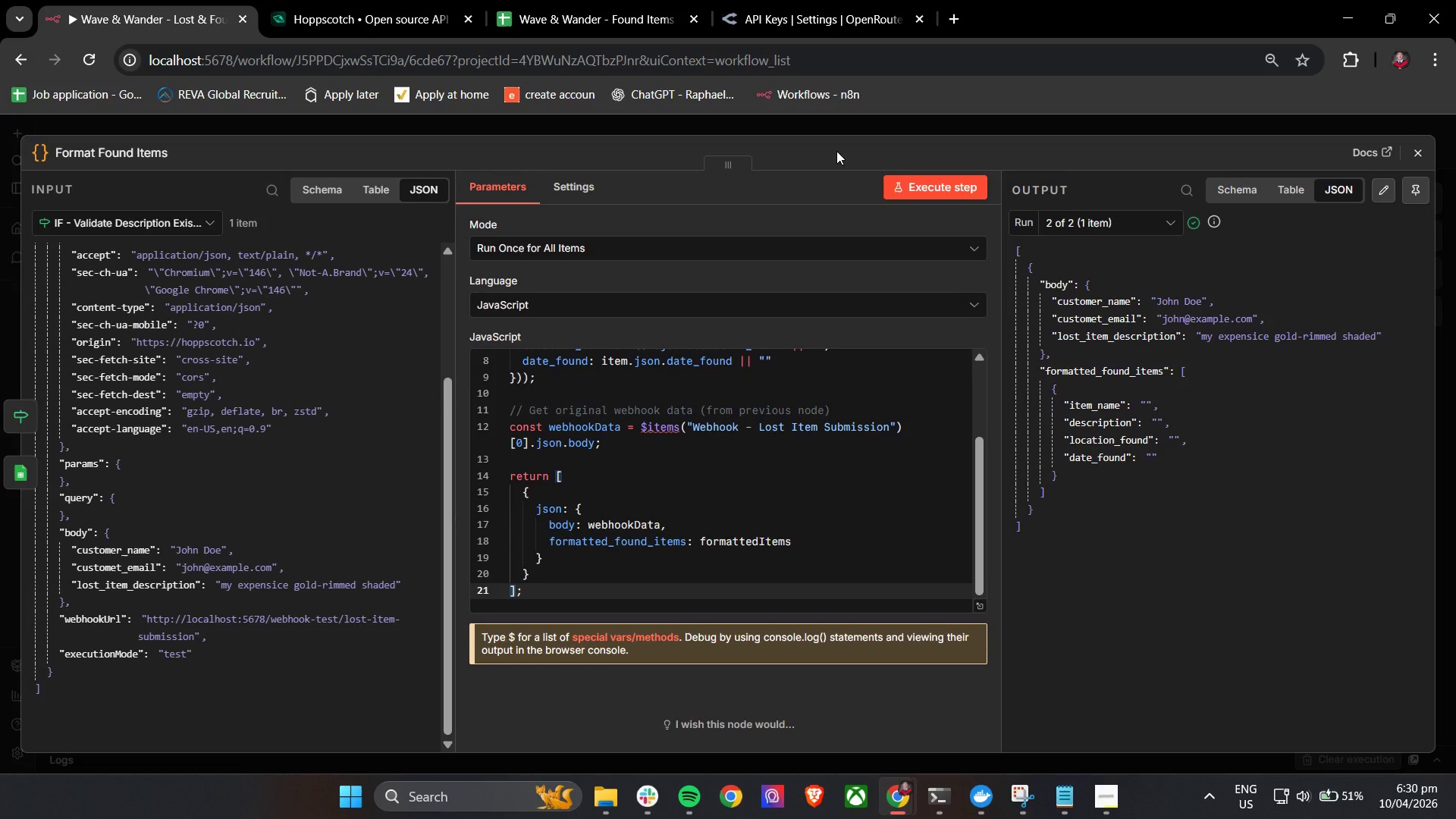 
left_click([1410, 158])
 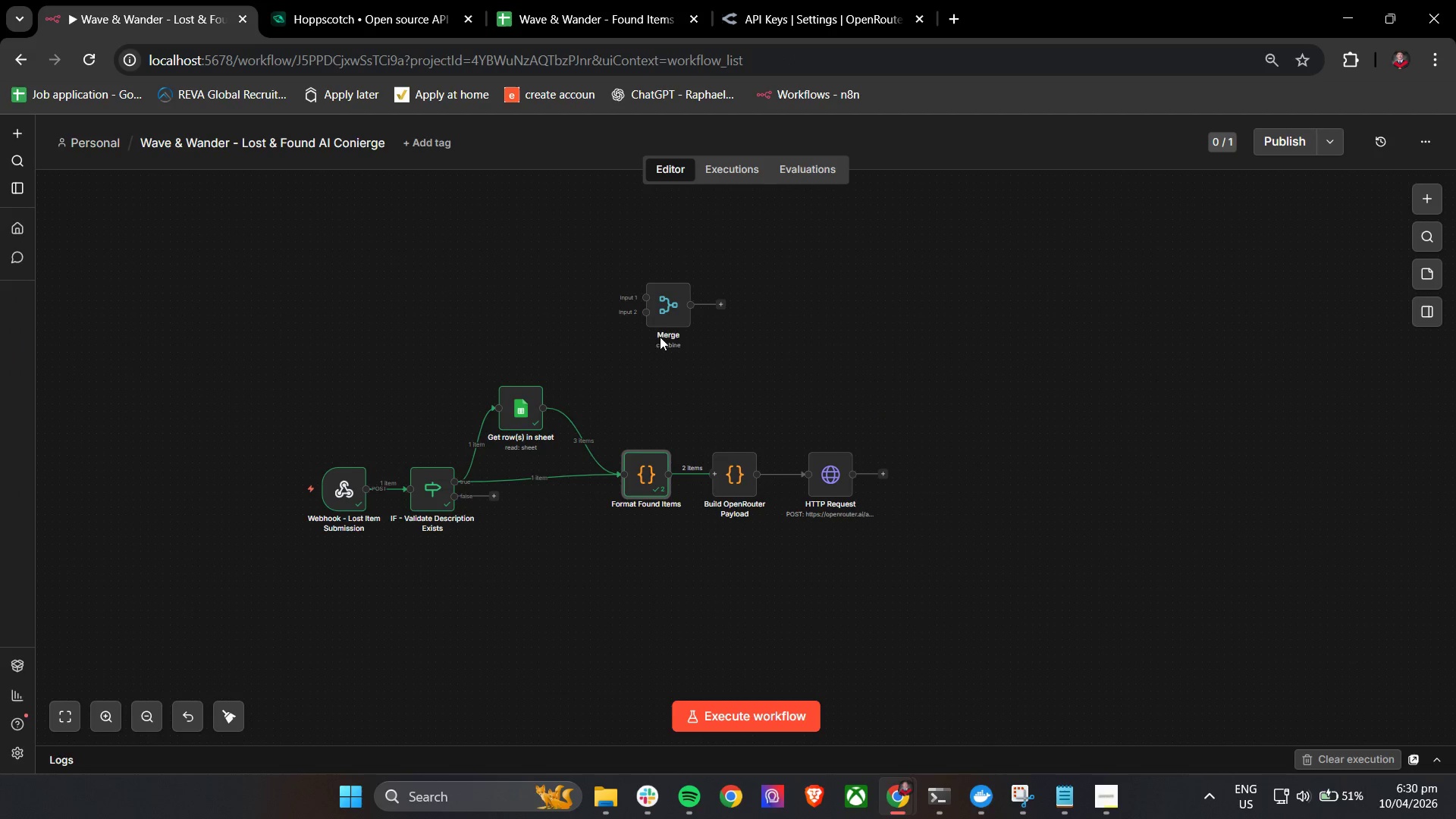 
left_click_drag(start_coordinate=[667, 311], to_coordinate=[1166, 698])
 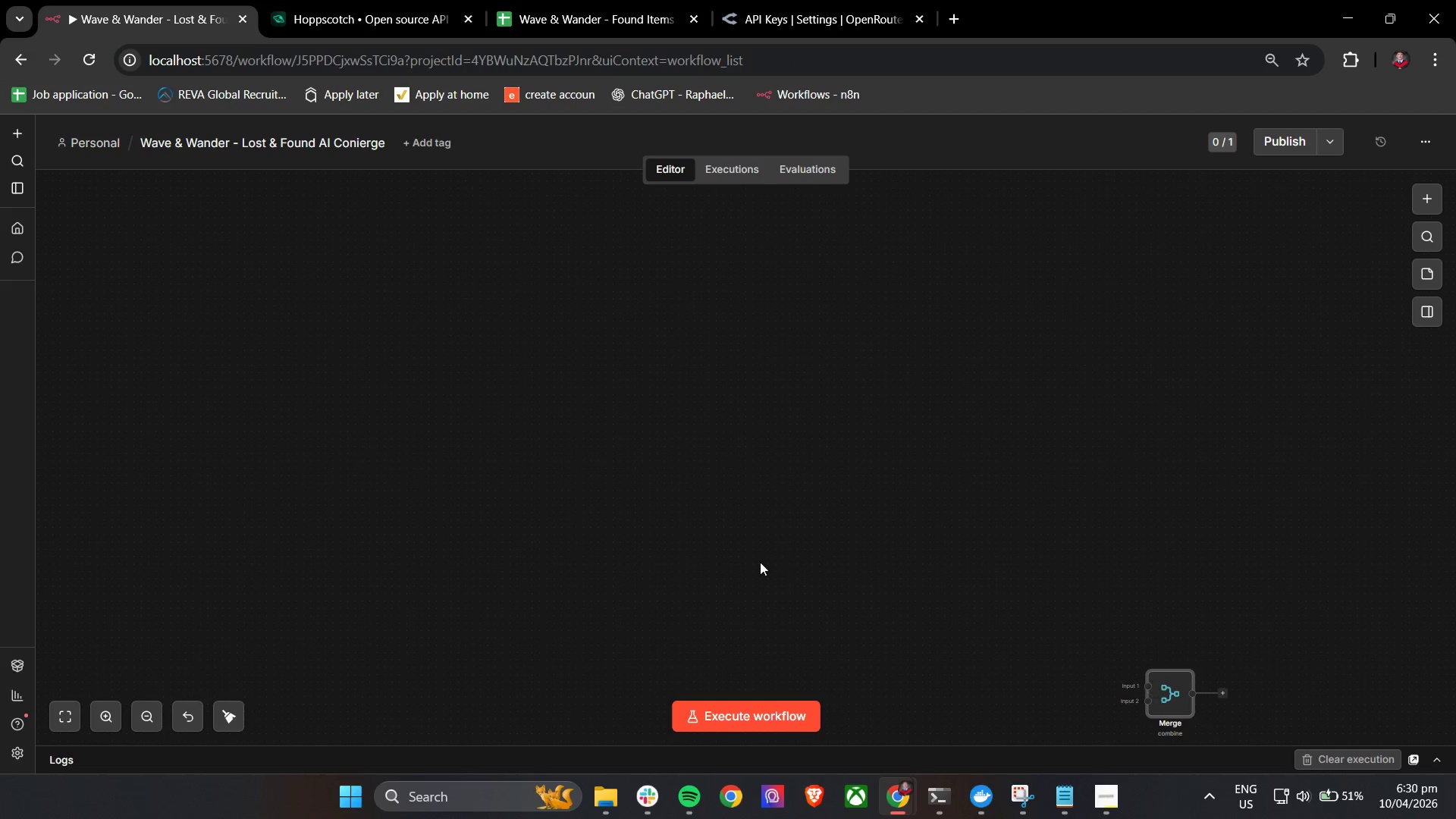 
scroll: coordinate [749, 553], scroll_direction: up, amount: 19.0
 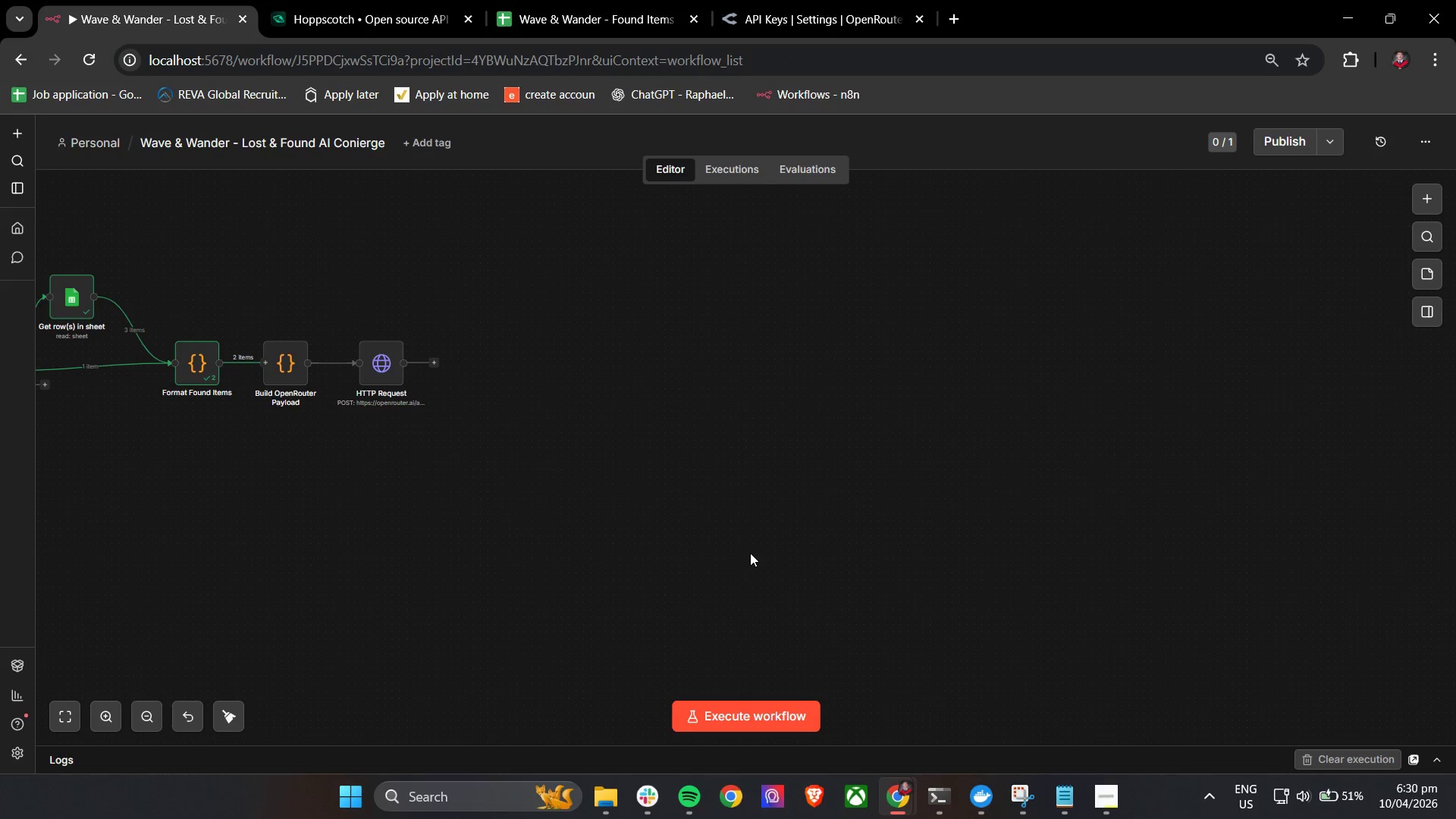 
hold_key(key=ShiftLeft, duration=1.51)
hold_key(key=ShiftLeft, duration=1.39)
scroll: coordinate [800, 549], scroll_direction: up, amount: 14.0
 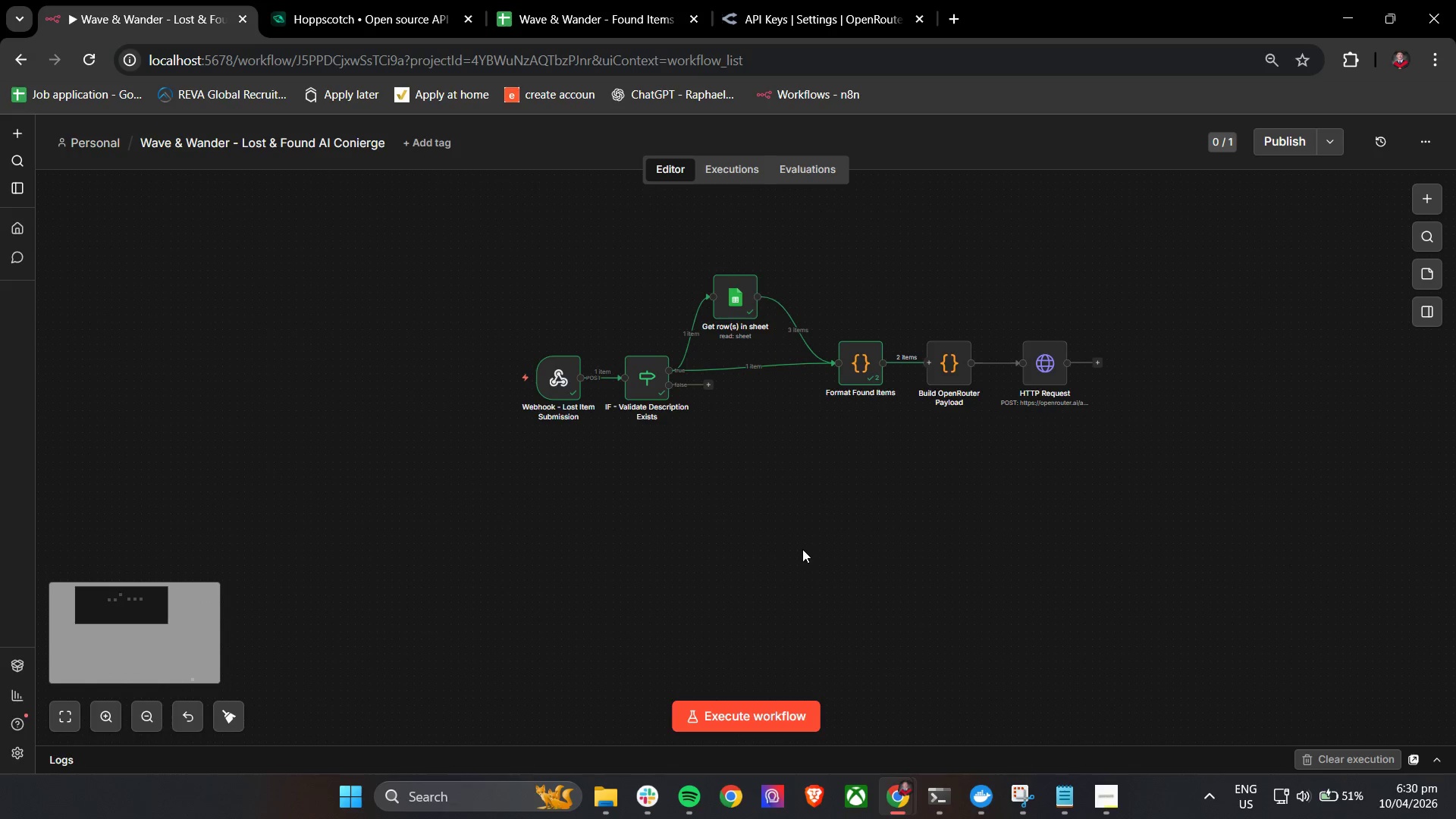 
wait(19.48)
 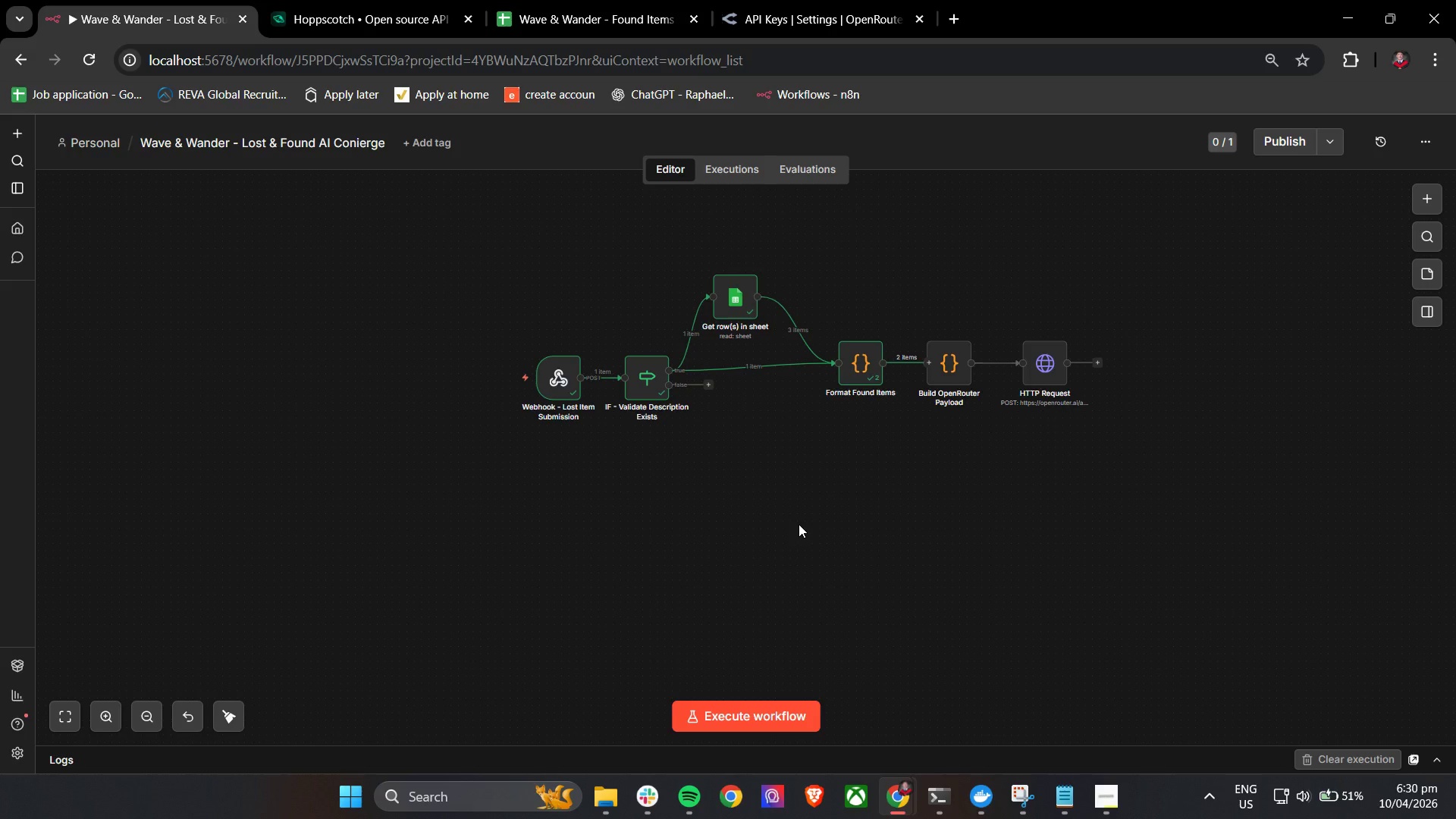 
hold_key(key=ControlLeft, duration=0.72)
scroll: coordinate [802, 441], scroll_direction: up, amount: 4.0
 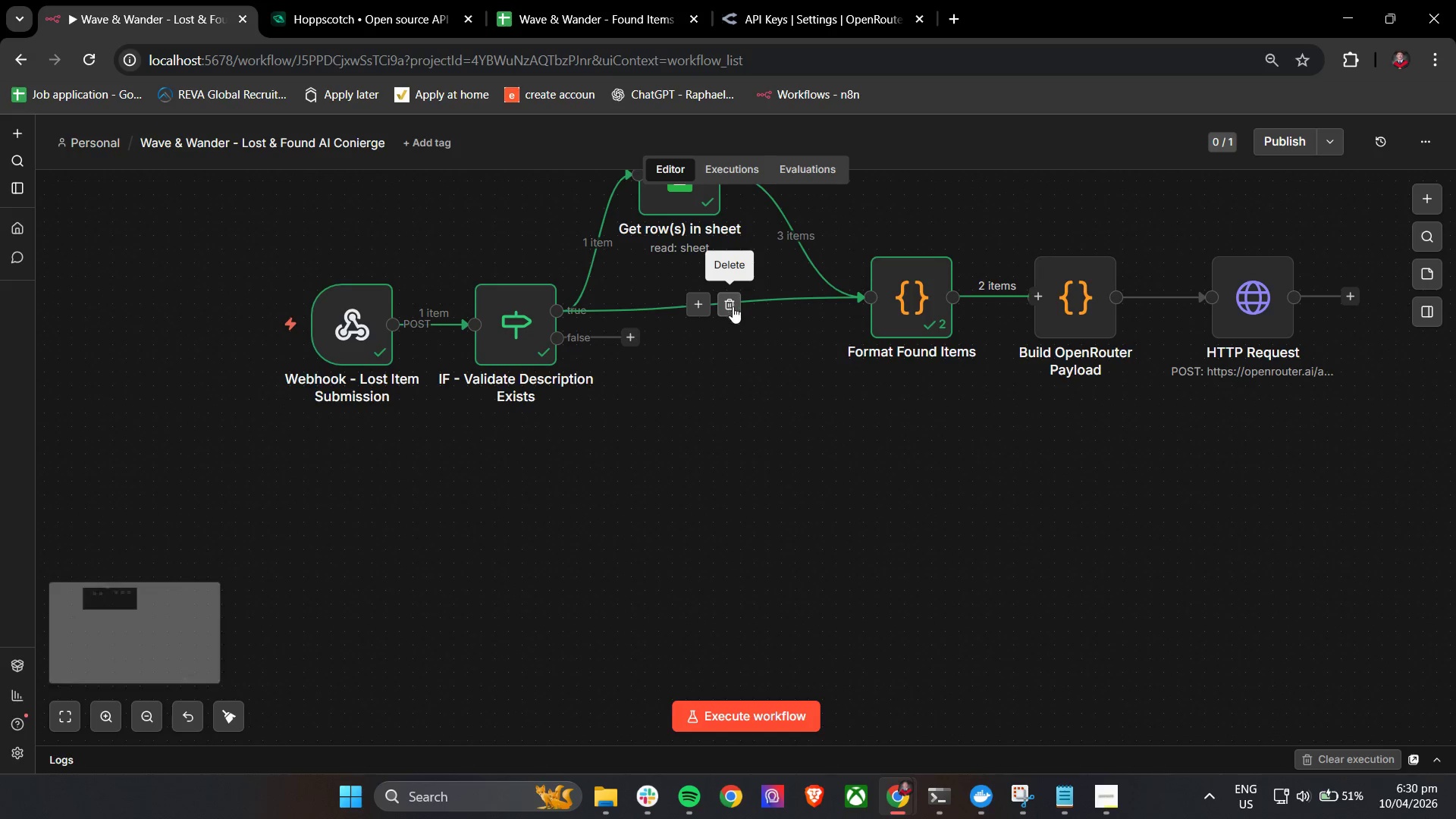 
left_click([733, 306])
 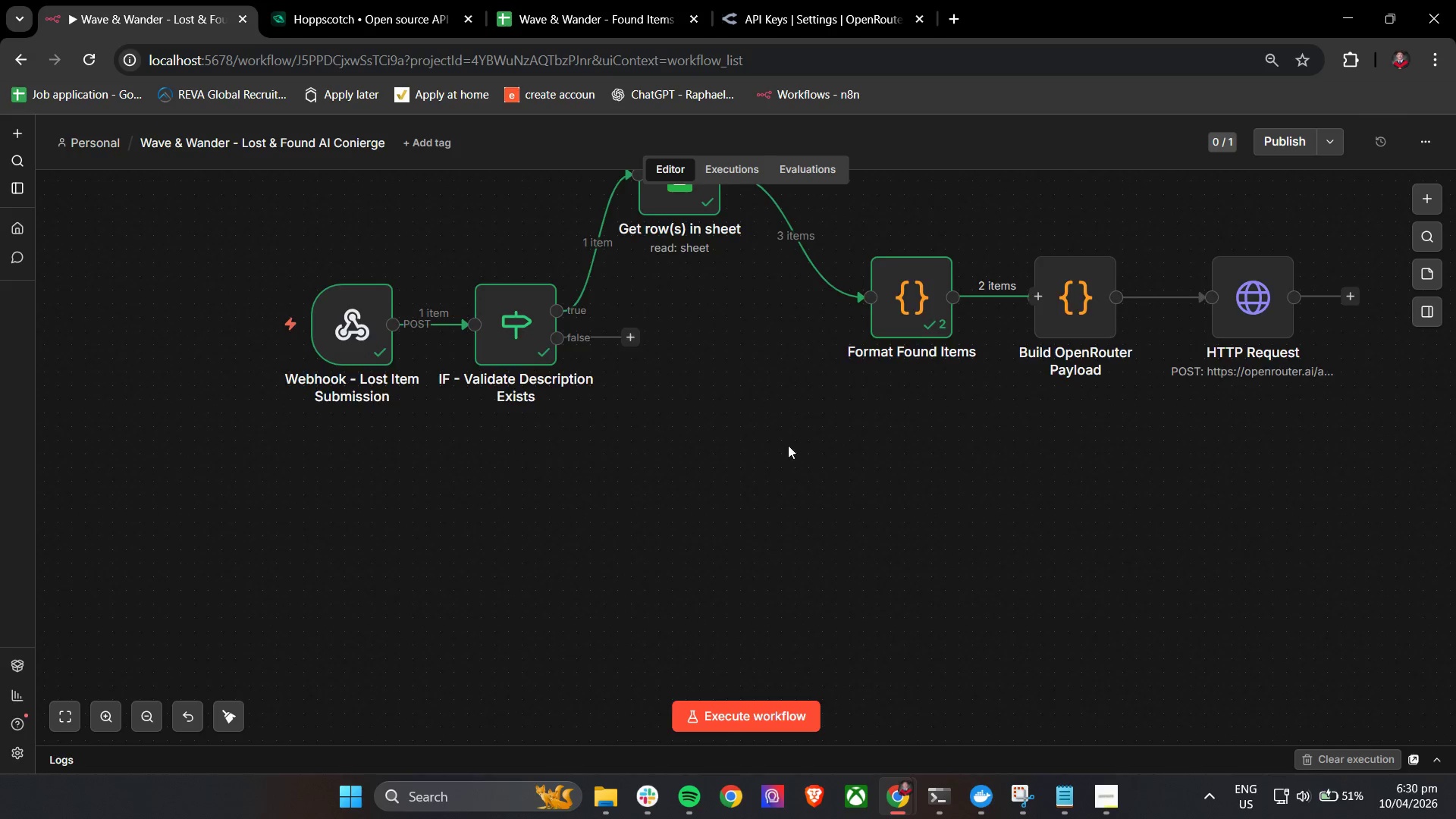 
double_click([912, 447])
 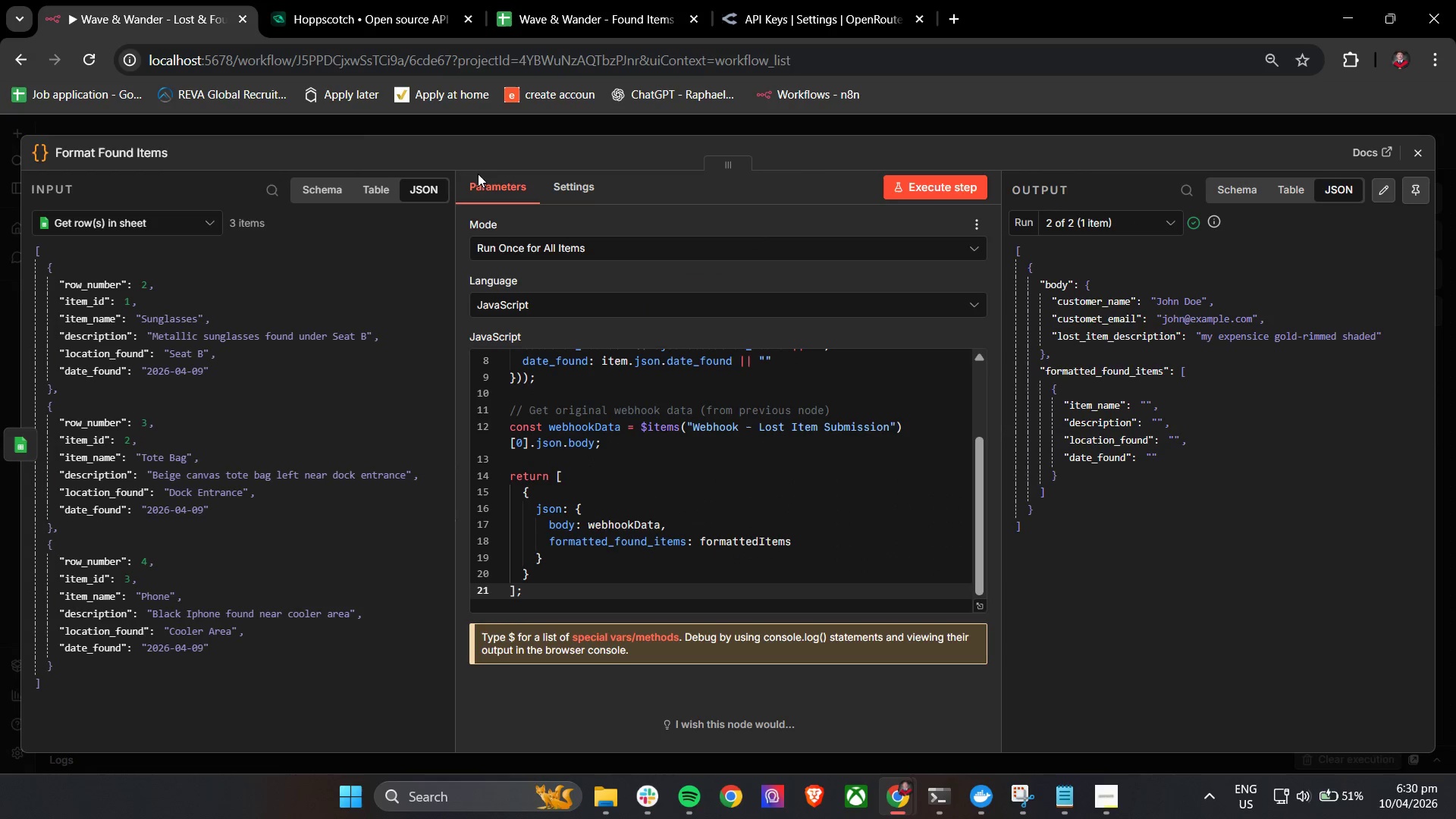 
scroll: coordinate [843, 514], scroll_direction: up, amount: 3.0
 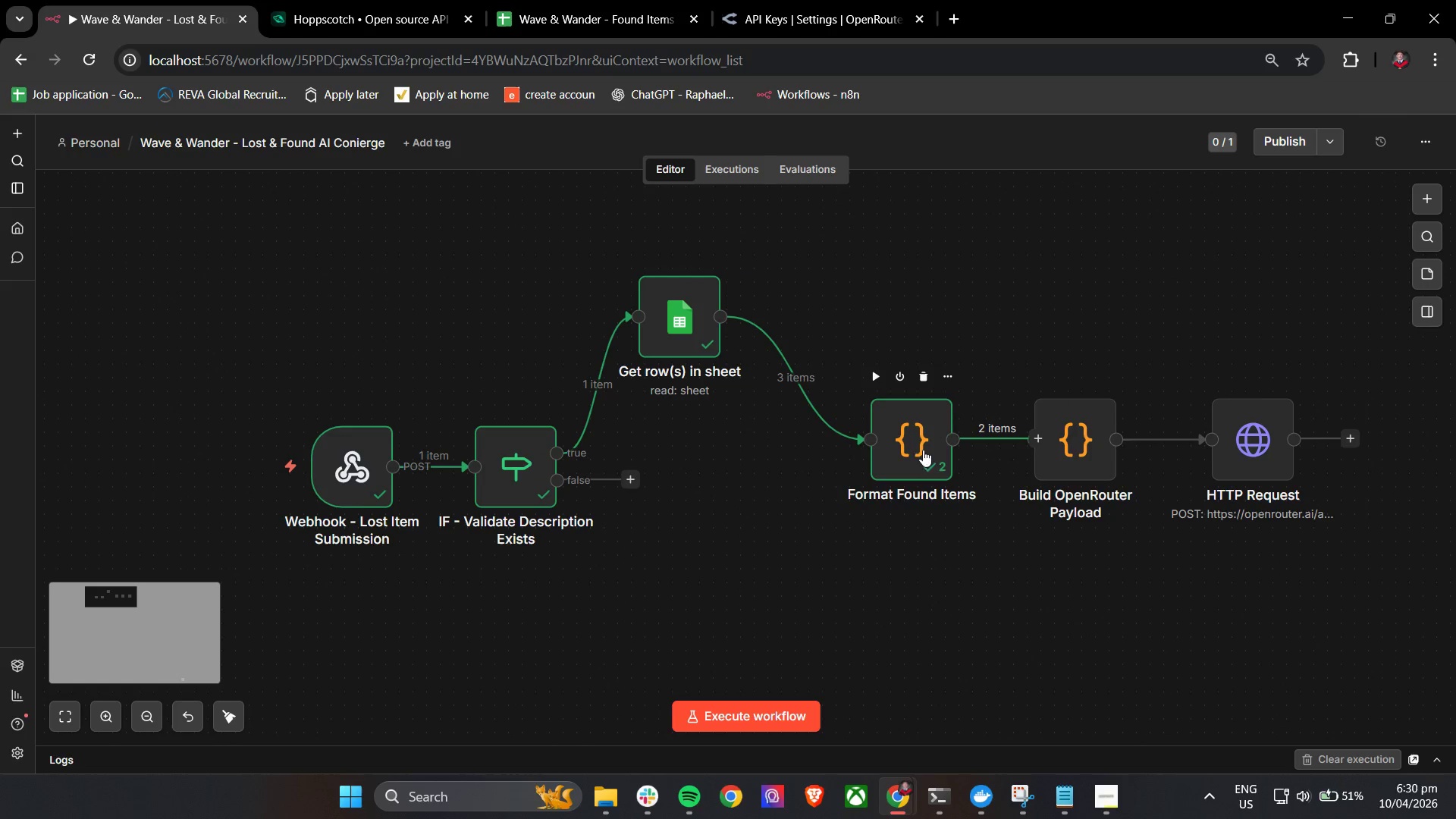 
left_click([908, 186])
 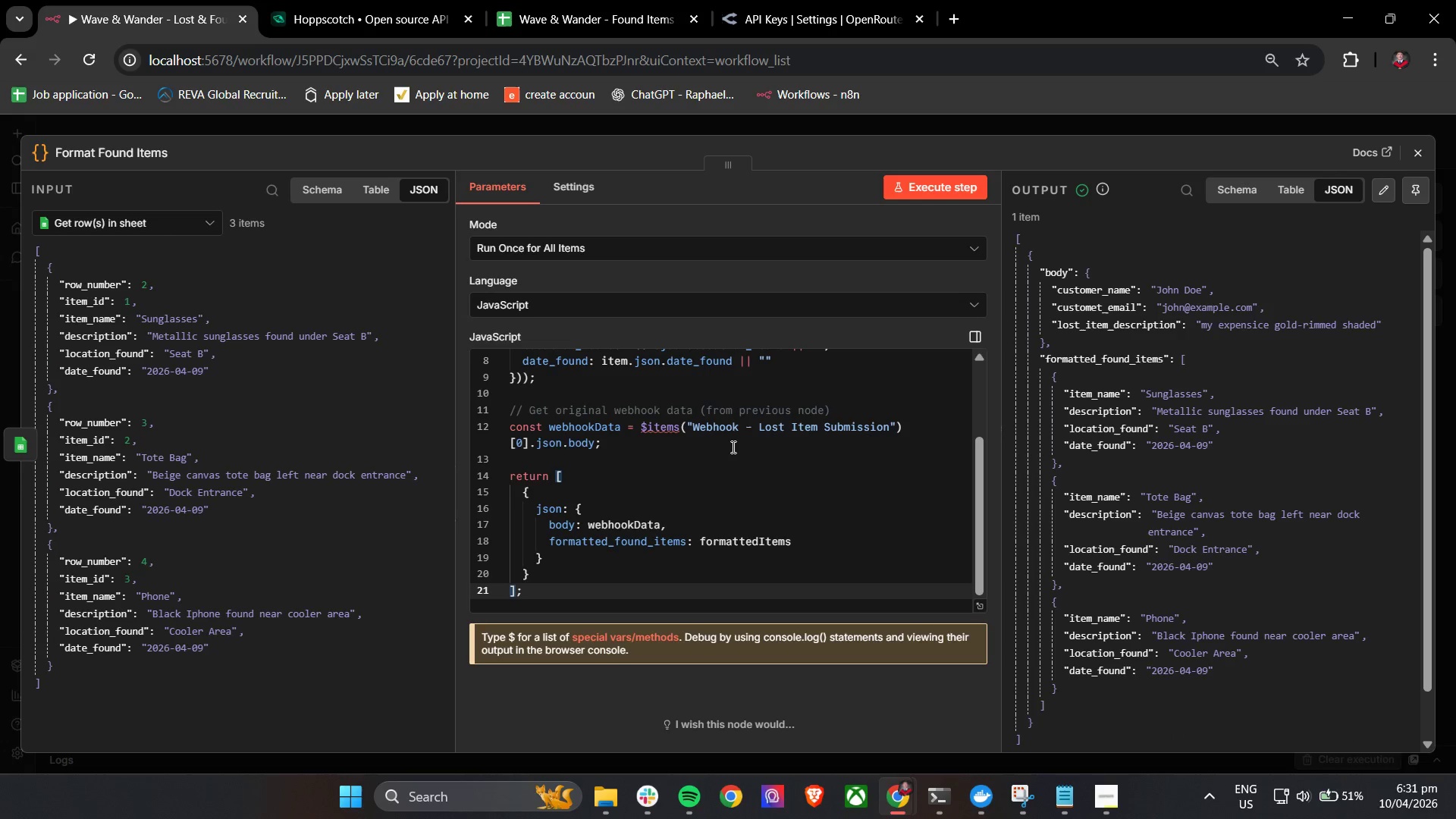 
wait(11.33)
 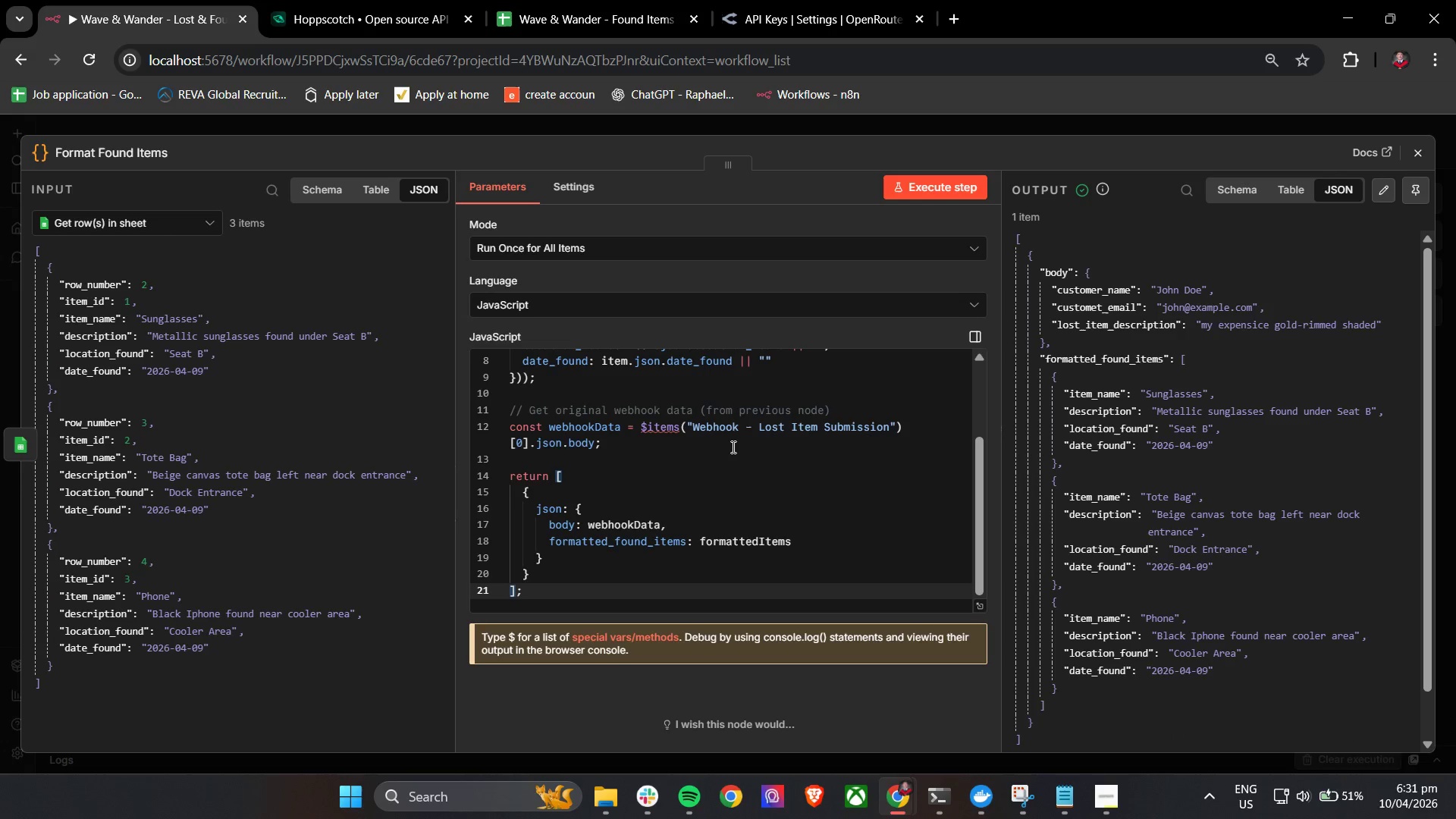 
left_click([1420, 158])
 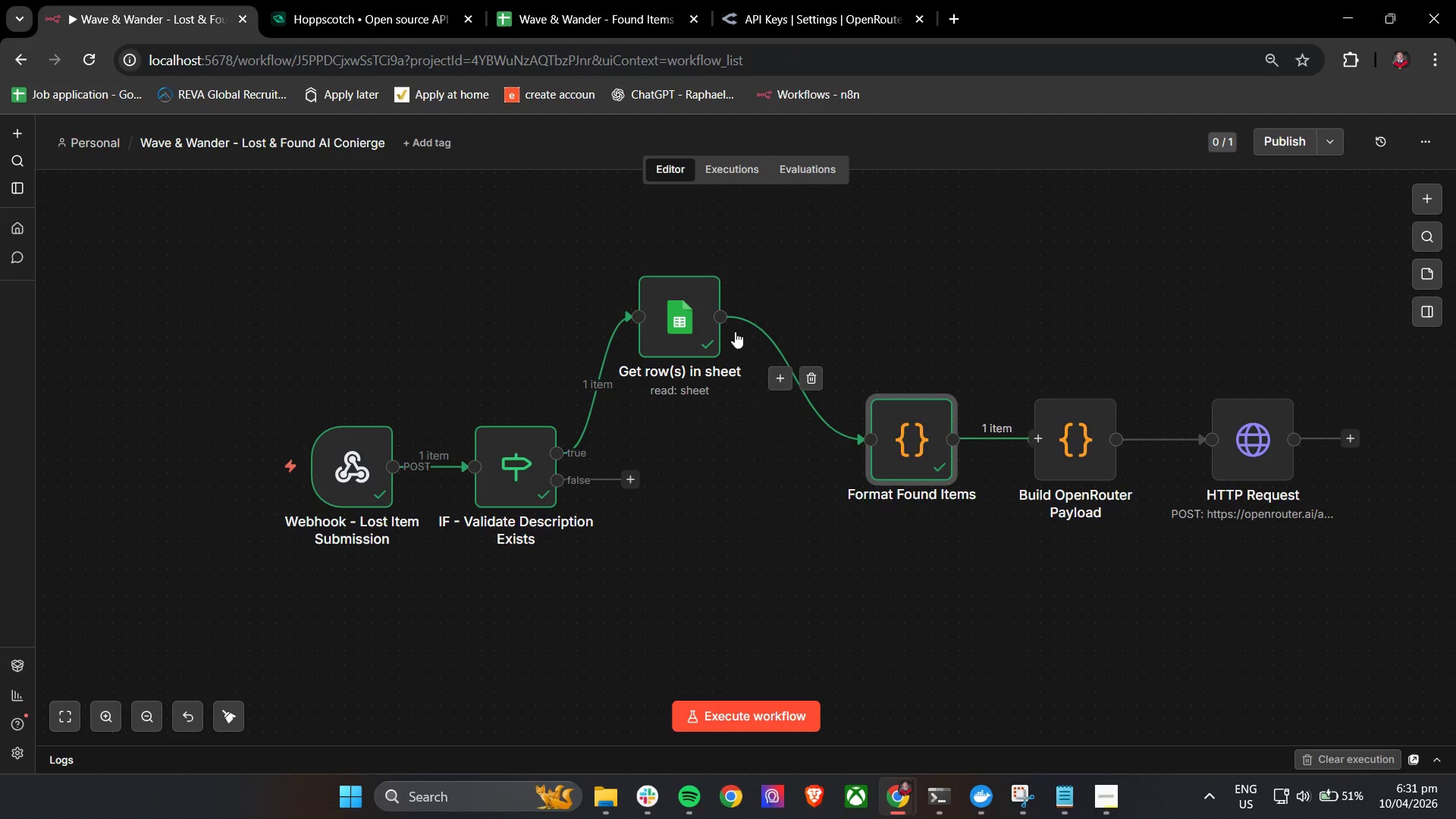 
left_click_drag(start_coordinate=[689, 315], to_coordinate=[726, 454])
 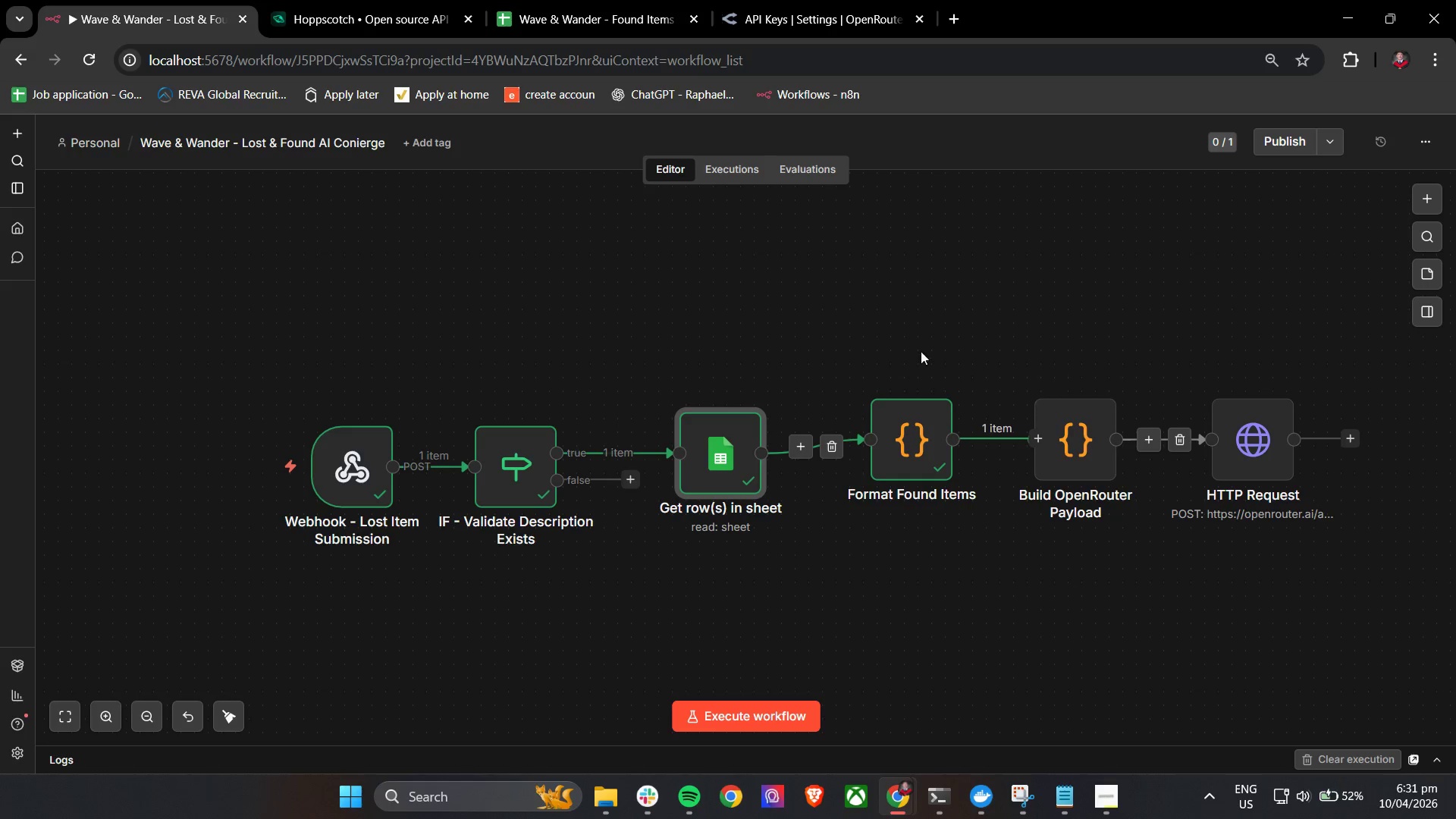 
left_click_drag(start_coordinate=[868, 348], to_coordinate=[1404, 598])
 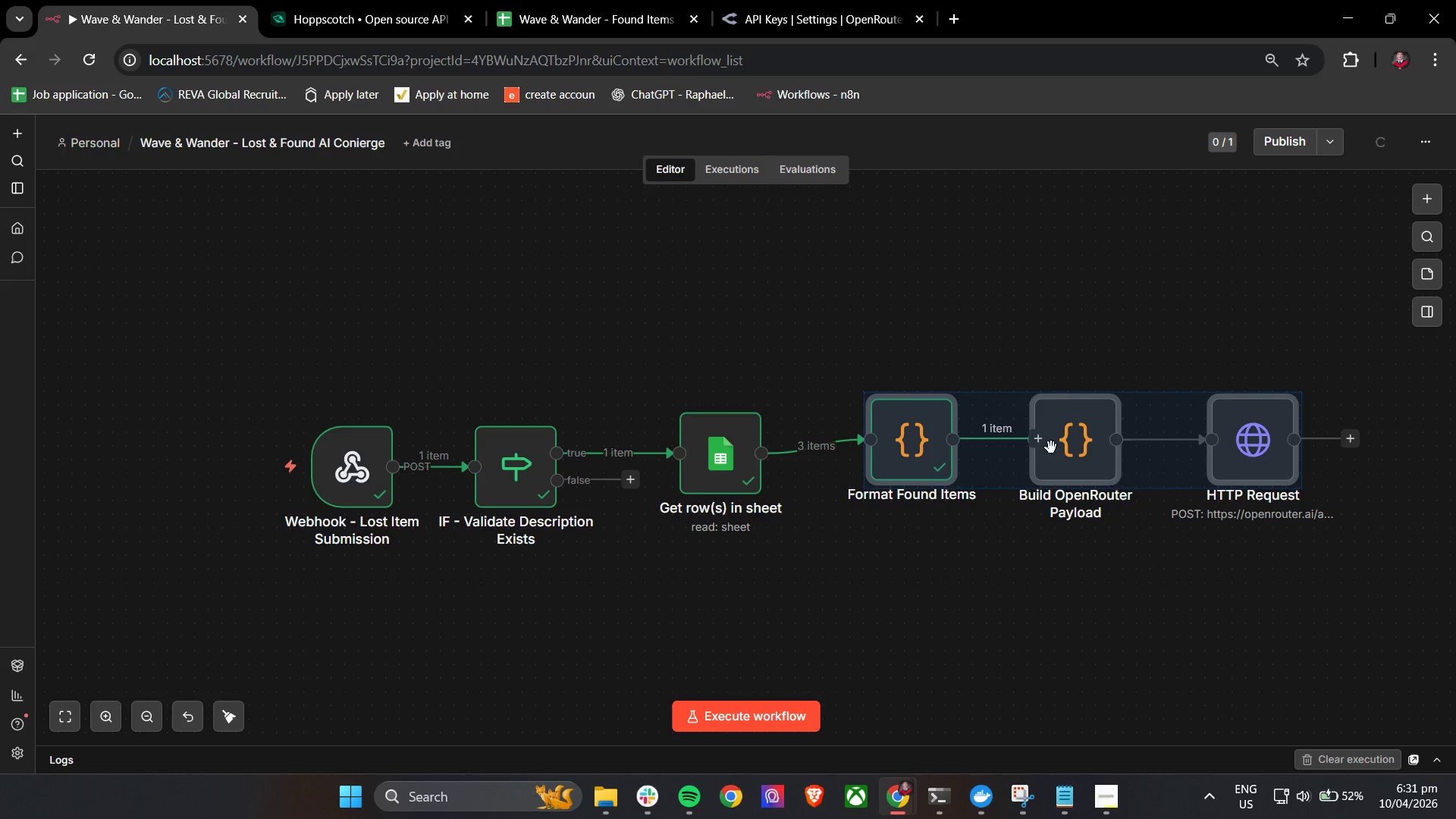 
left_click_drag(start_coordinate=[1051, 447], to_coordinate=[1087, 465])
 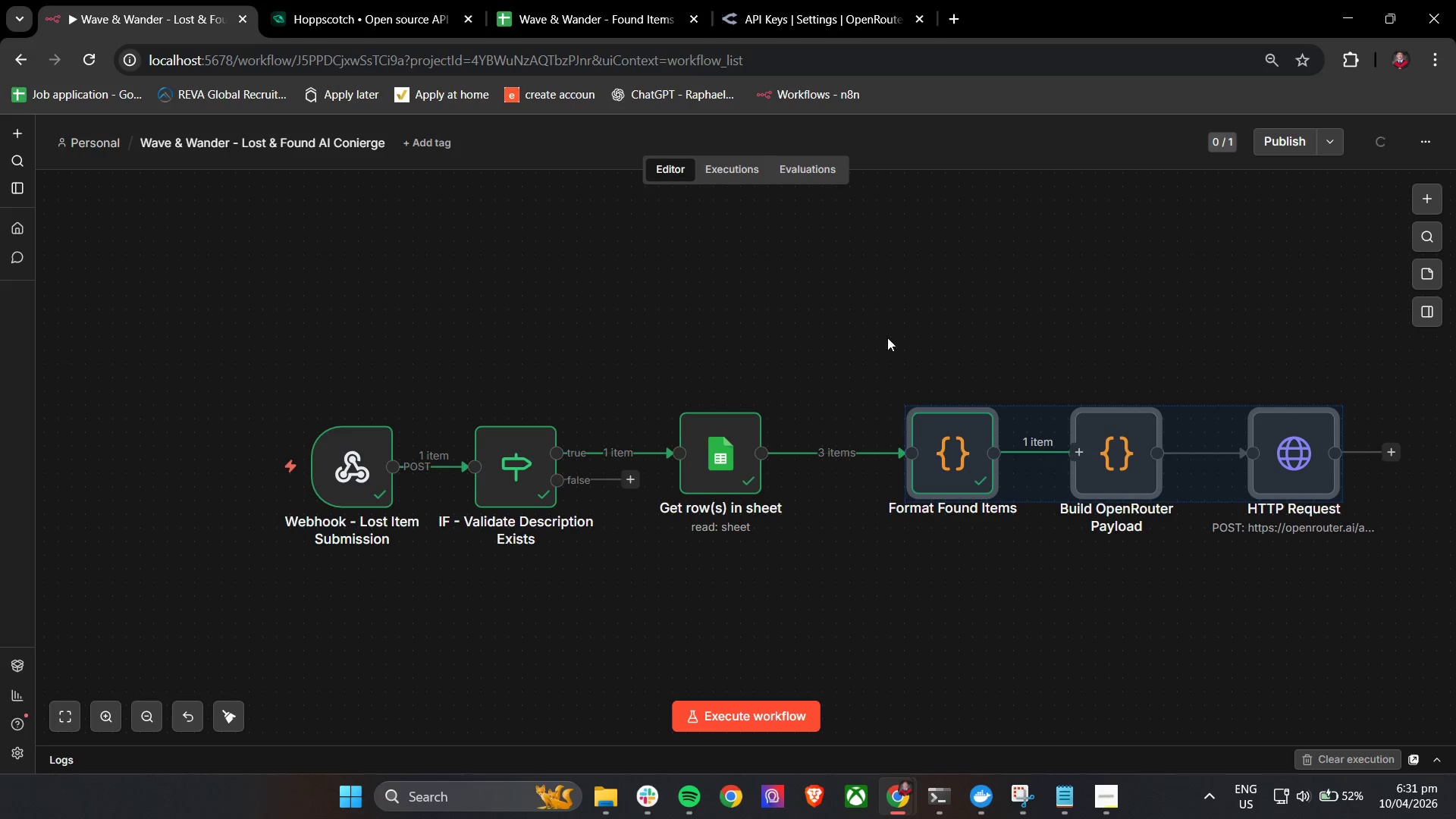 
left_click([887, 337])